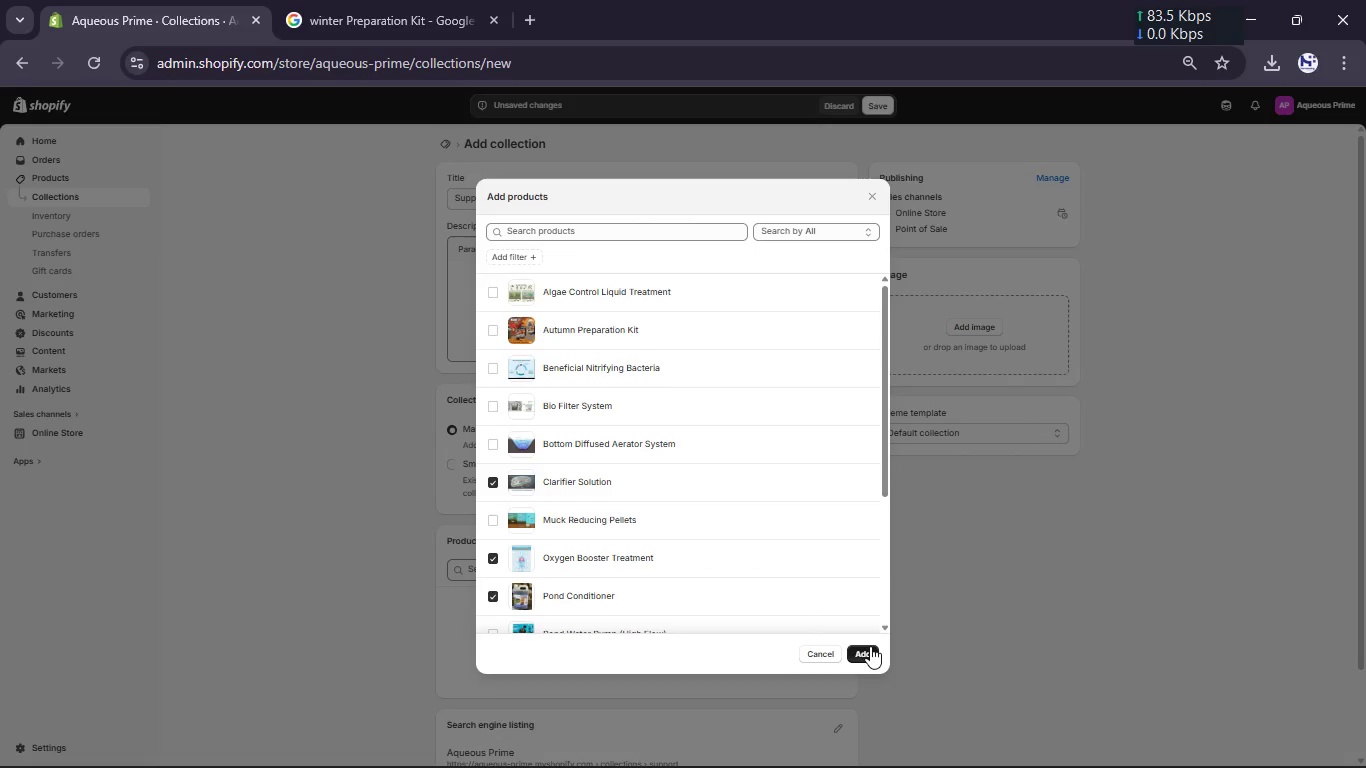 
left_click([868, 651])
 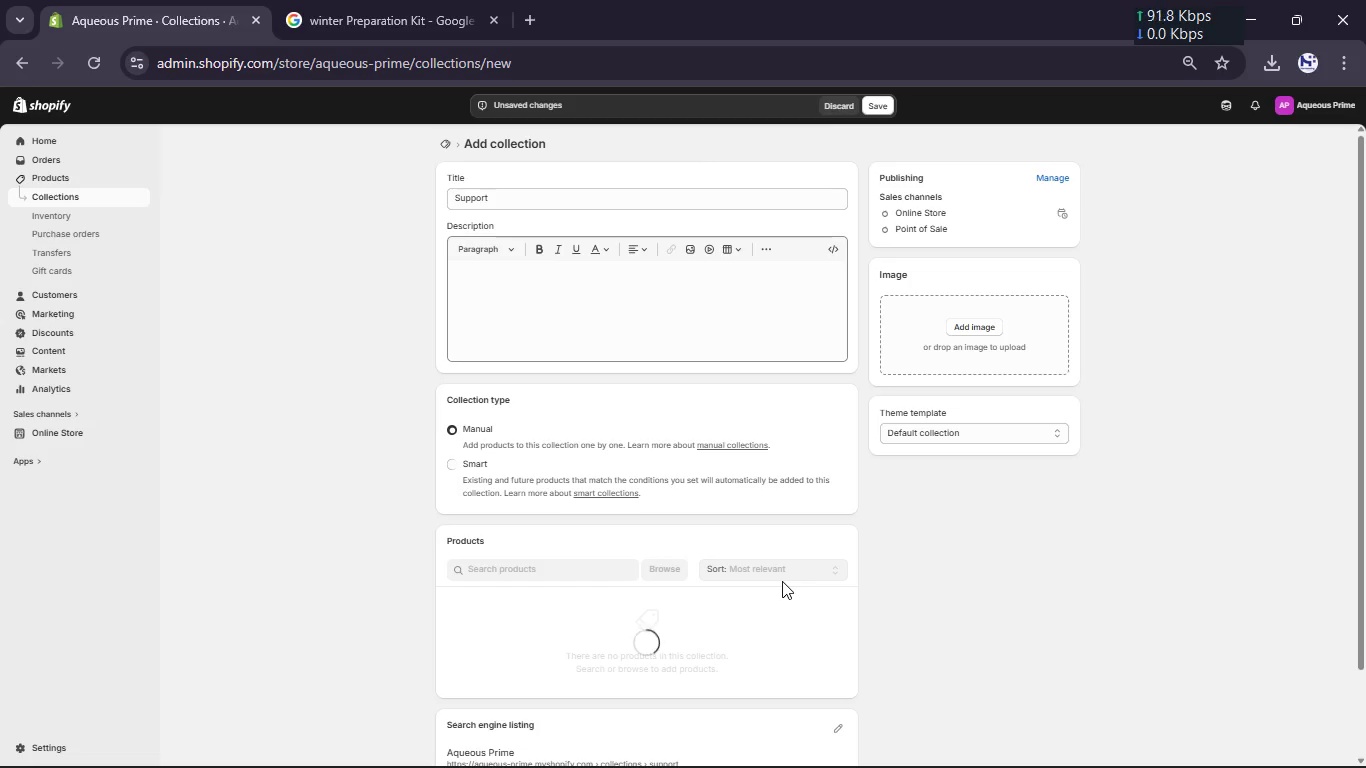 
scroll: coordinate [781, 547], scroll_direction: down, amount: 47.0
 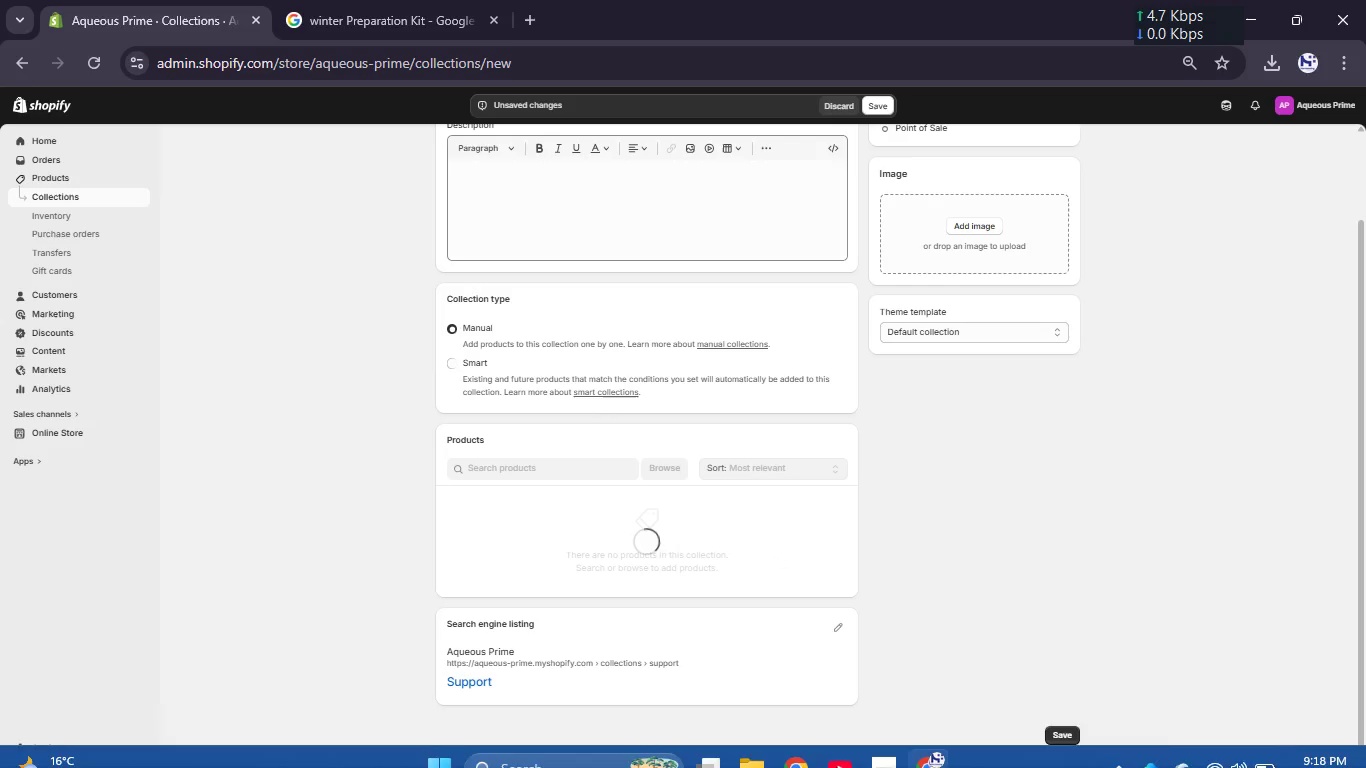 
left_click([886, 742])
 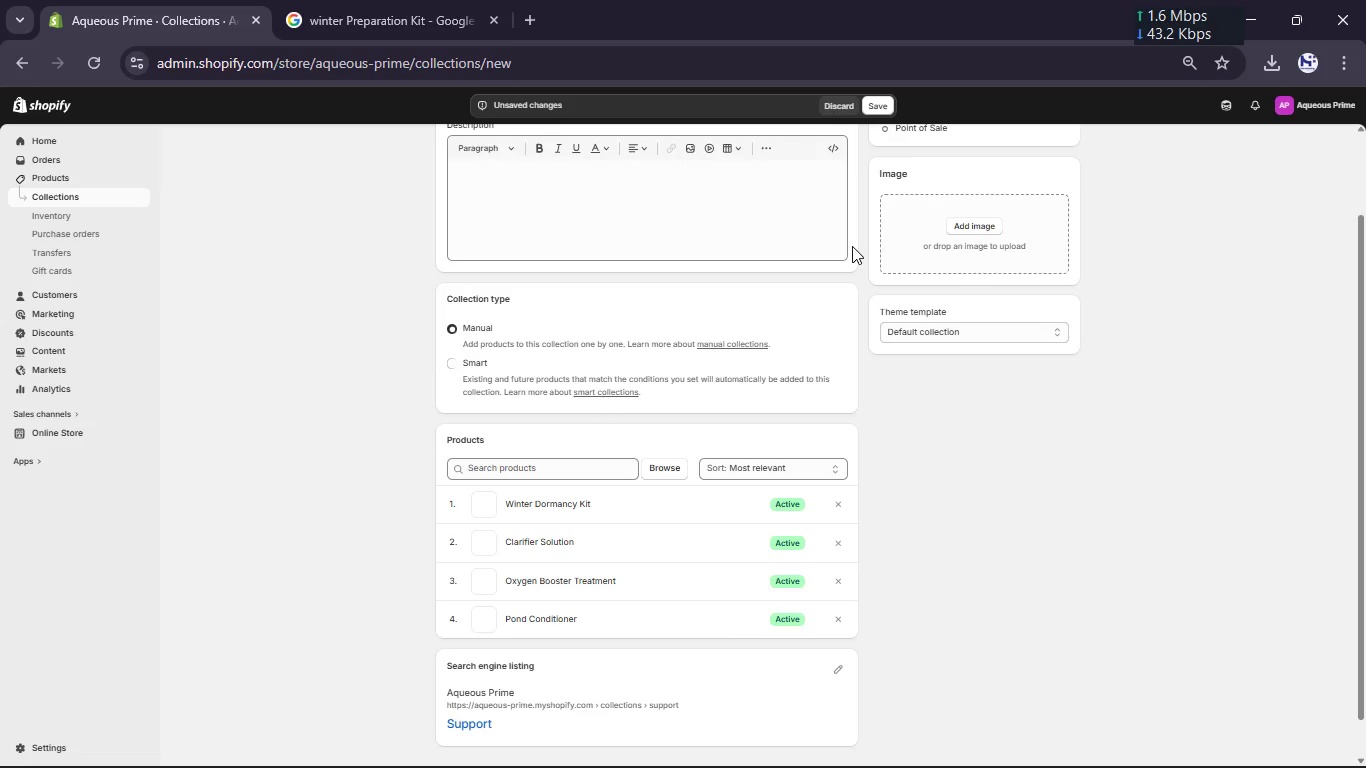 
wait(21.97)
 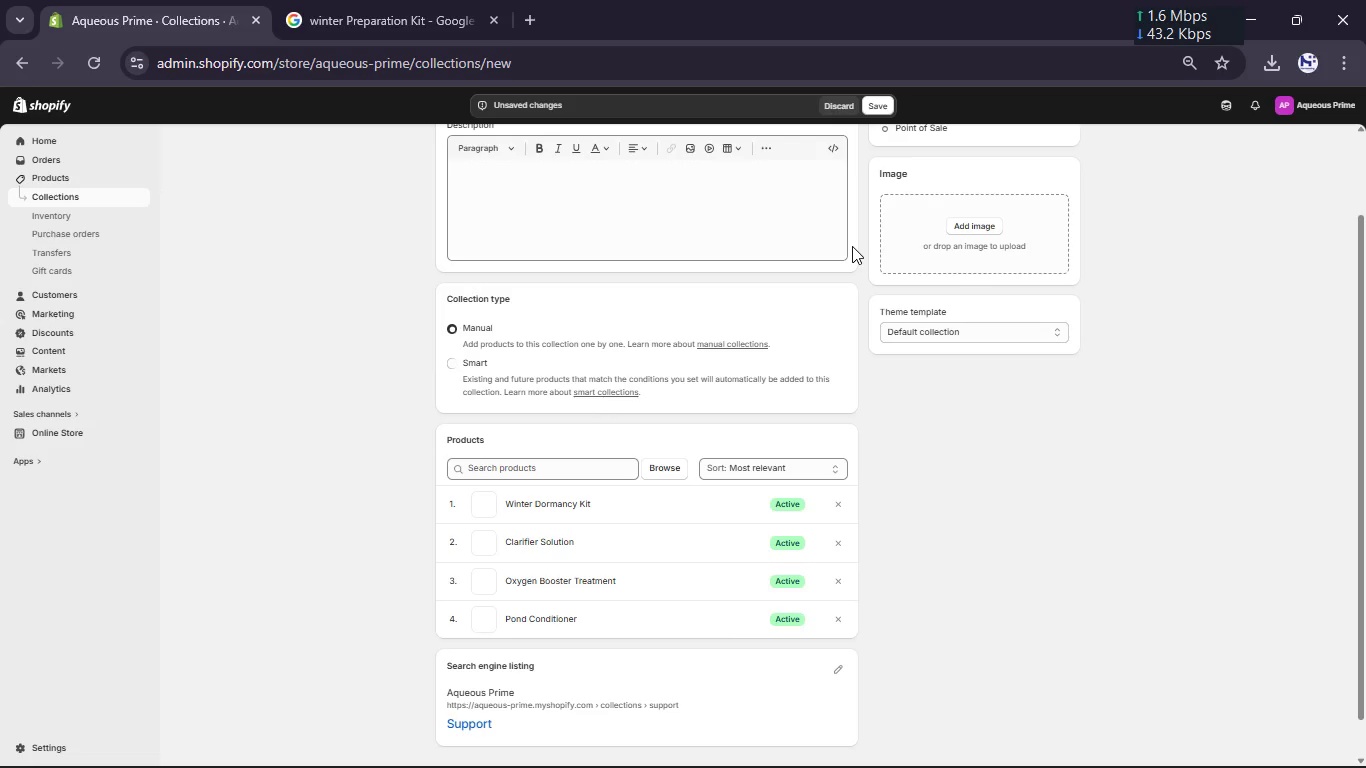 
left_click([875, 104])
 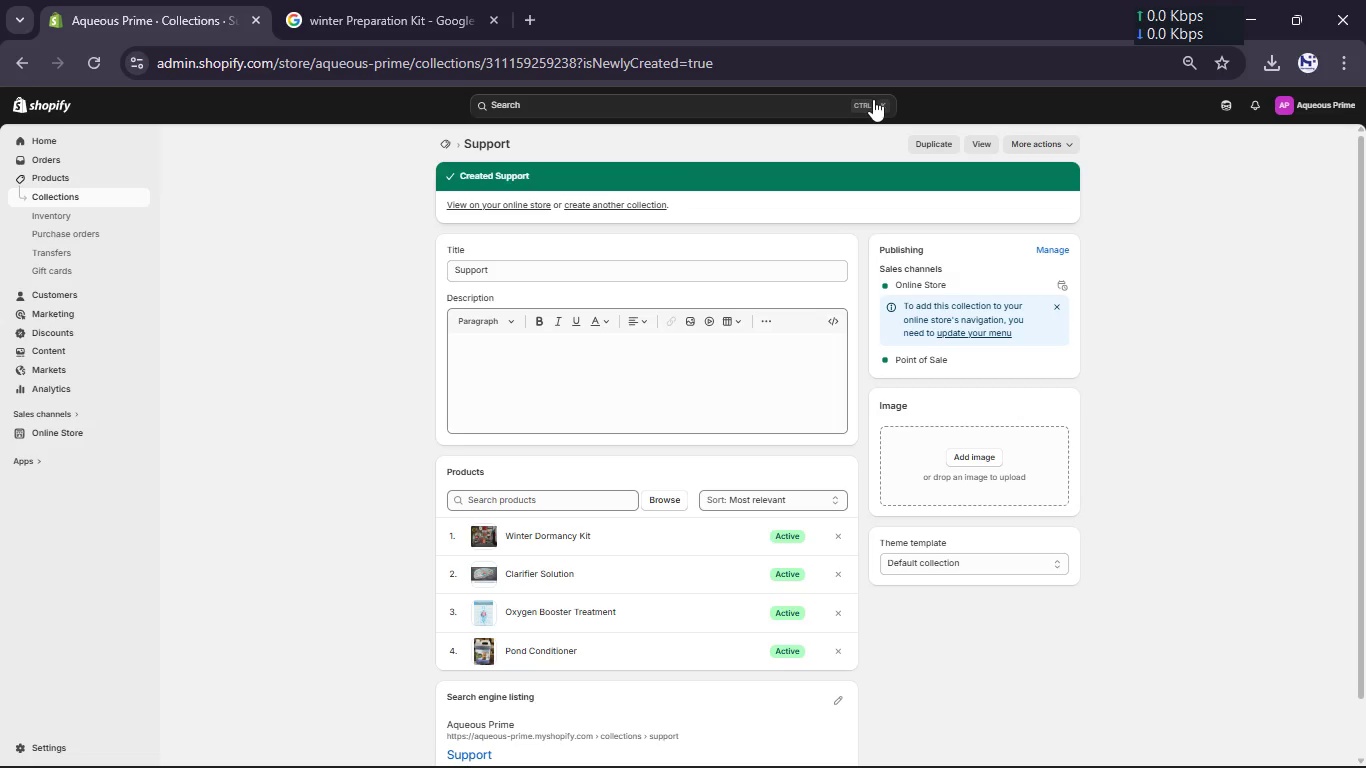 
wait(31.14)
 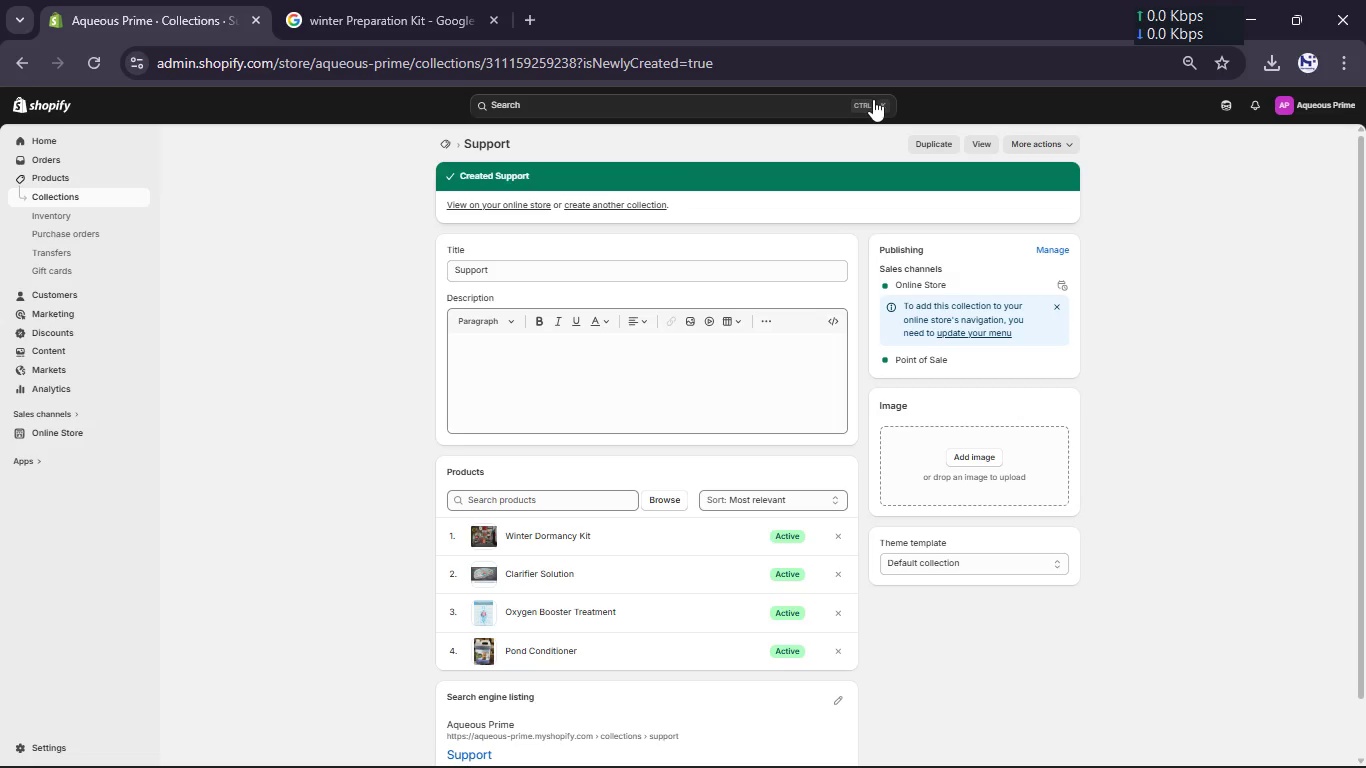 
left_click([60, 430])
 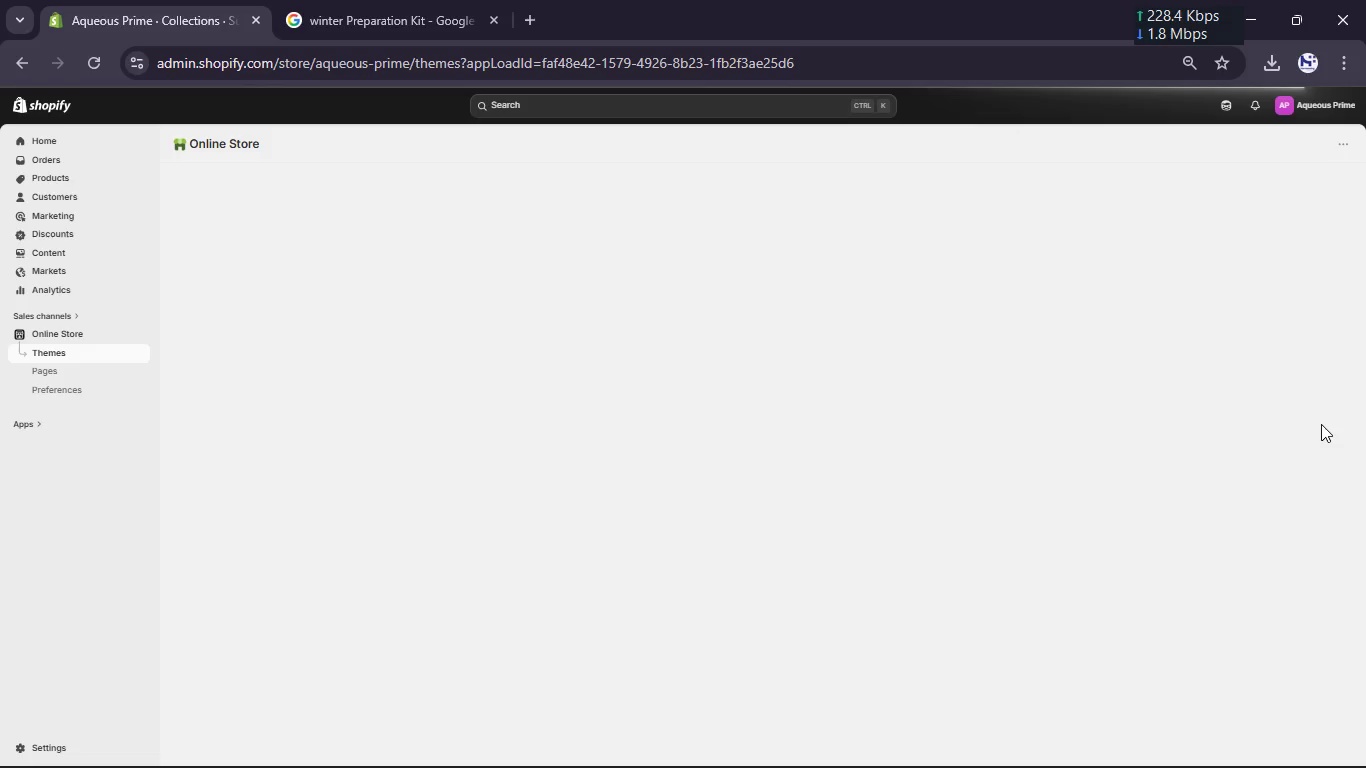 
wait(17.95)
 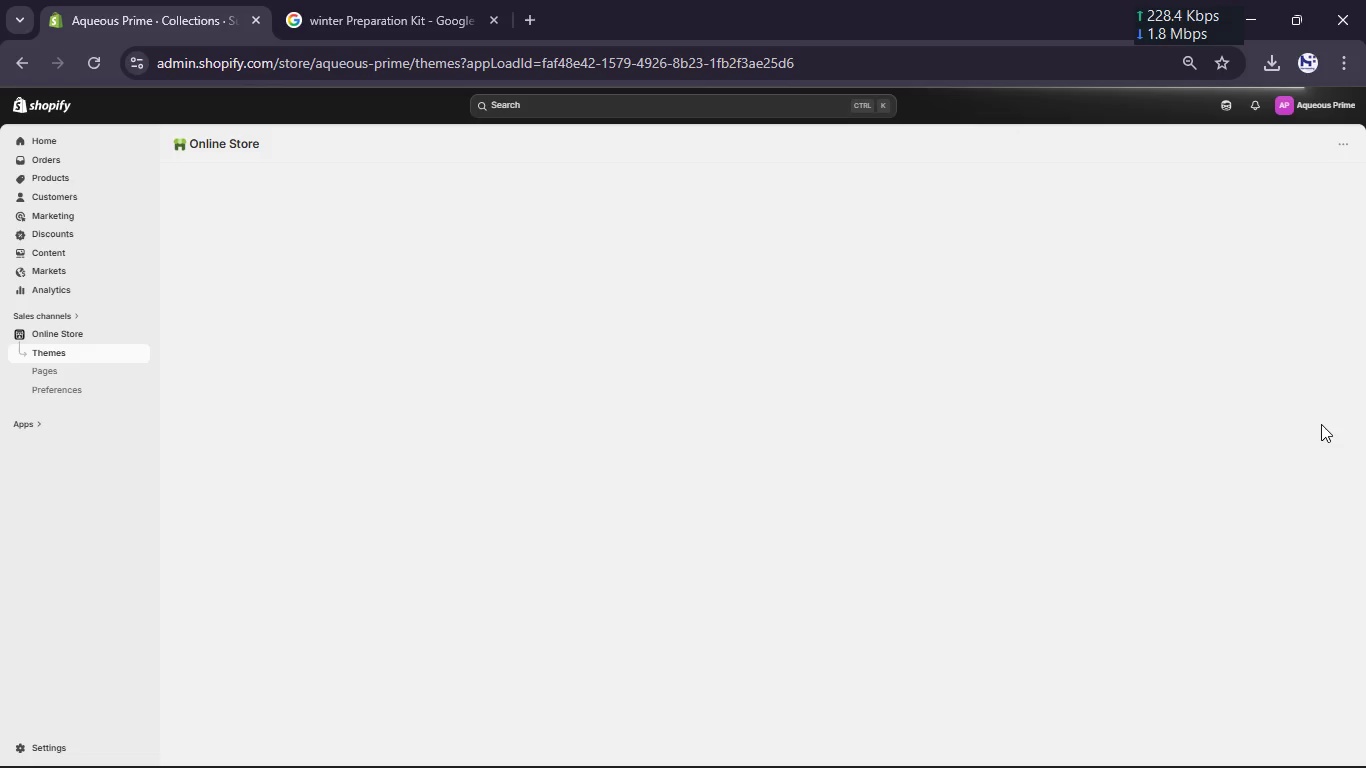 
scroll: coordinate [1083, 347], scroll_direction: down, amount: 2.0
 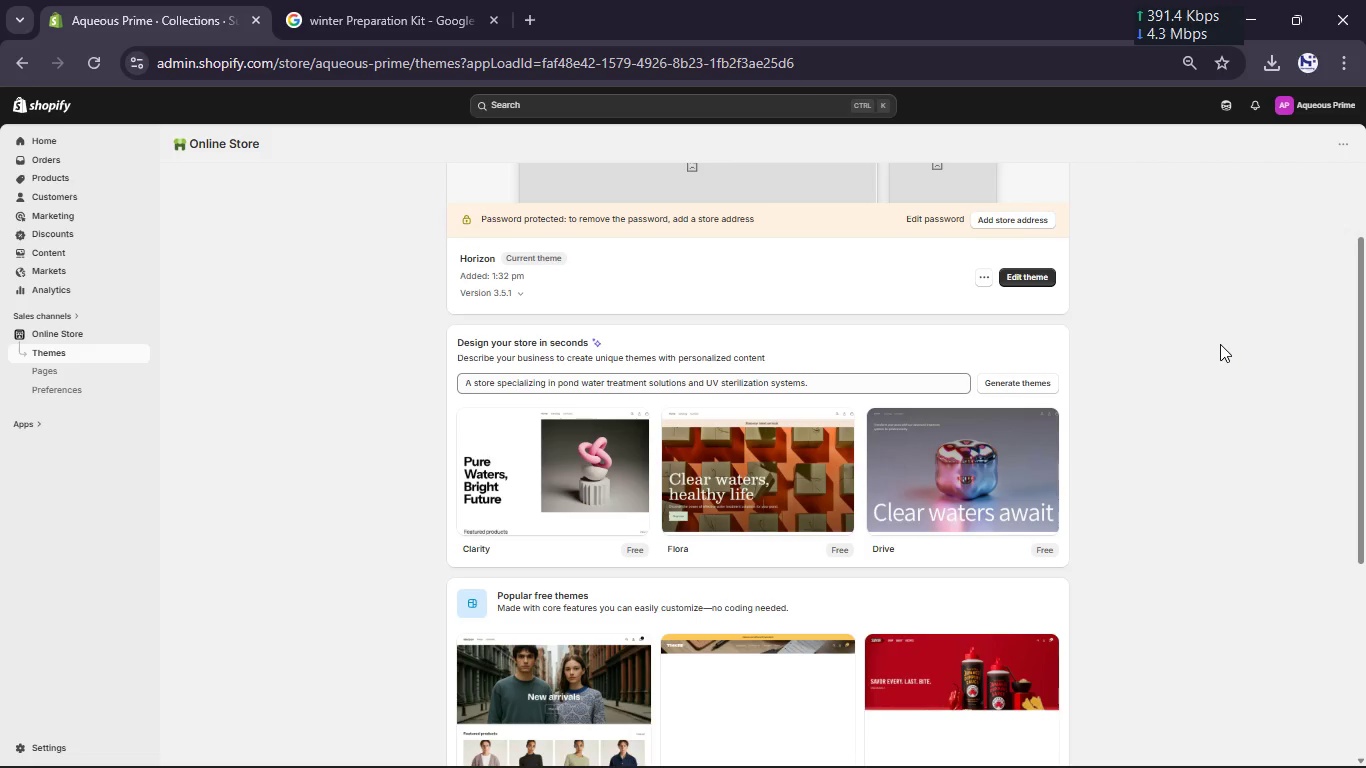 
wait(5.23)
 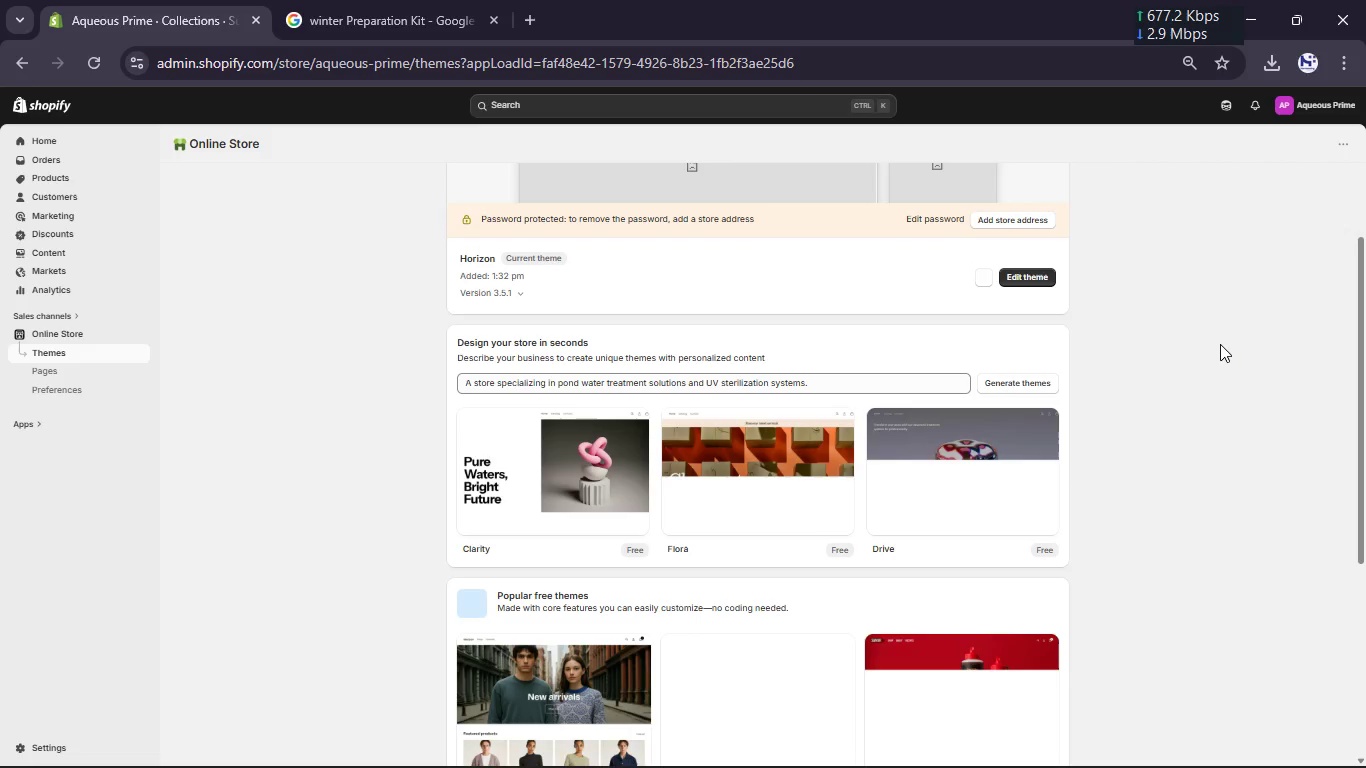 
scroll: coordinate [1220, 343], scroll_direction: down, amount: 1.0
 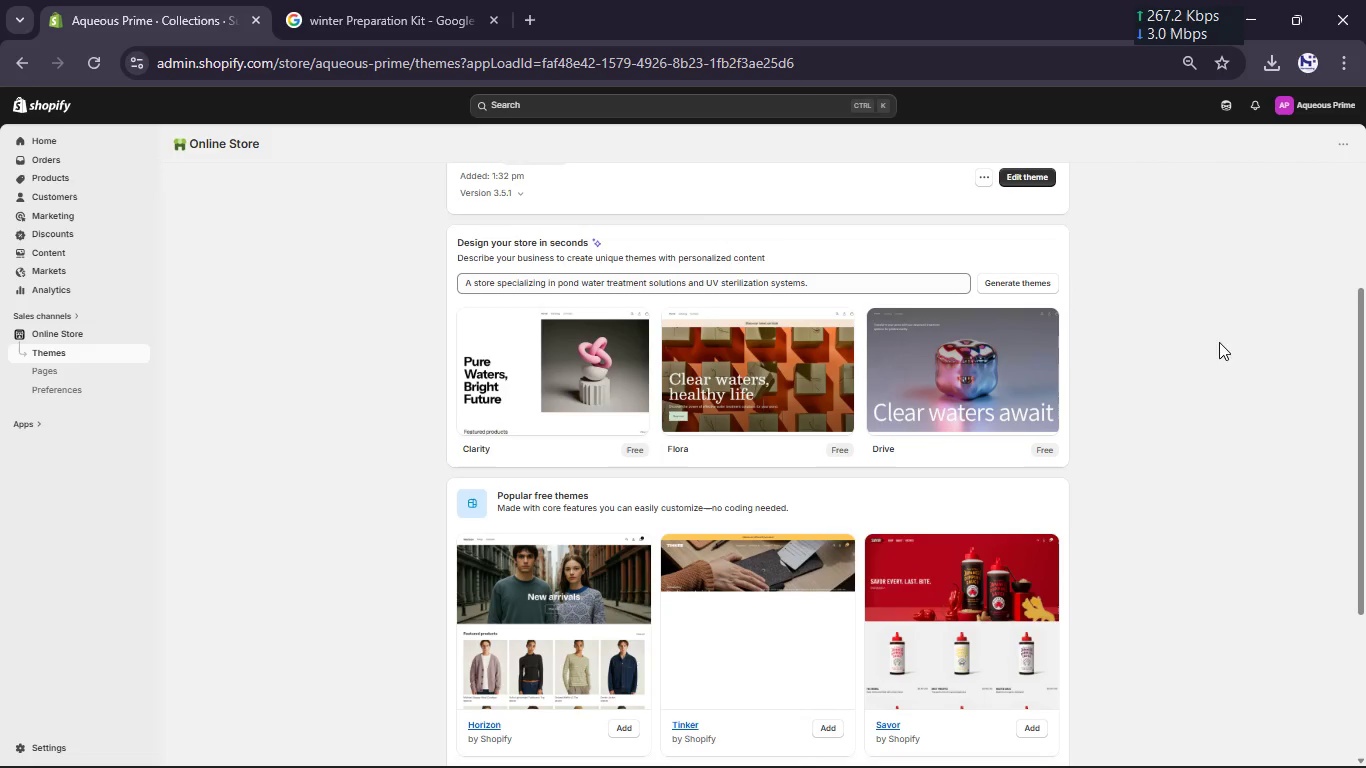 
mouse_move([999, 383])
 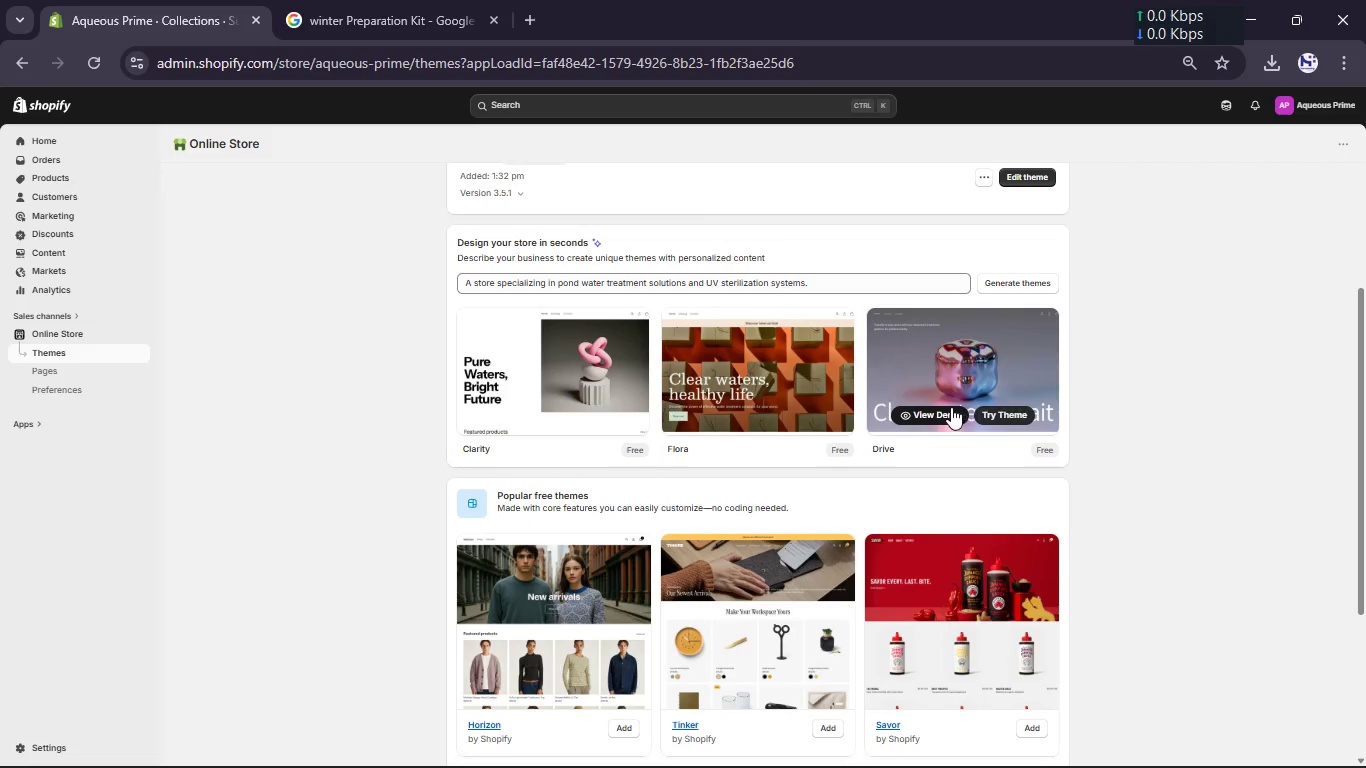 
left_click([943, 411])
 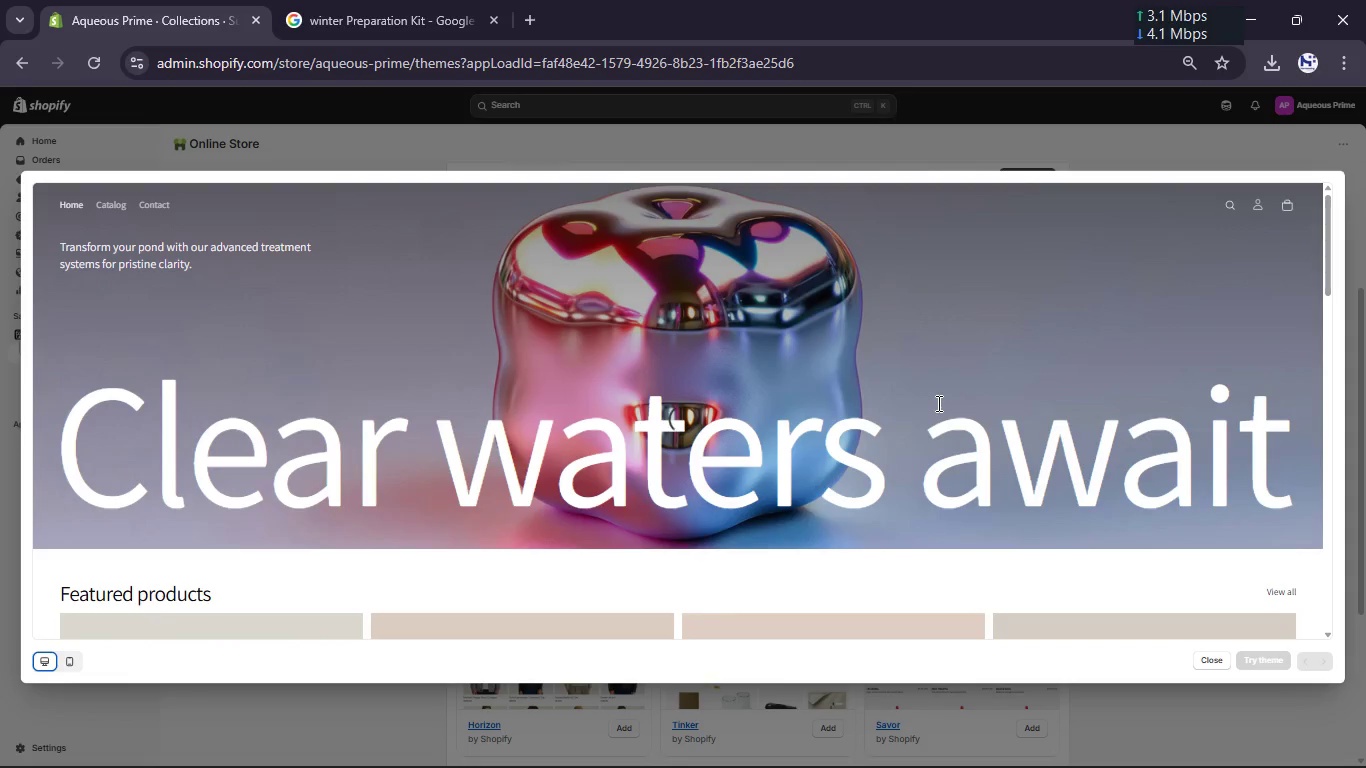 
wait(5.08)
 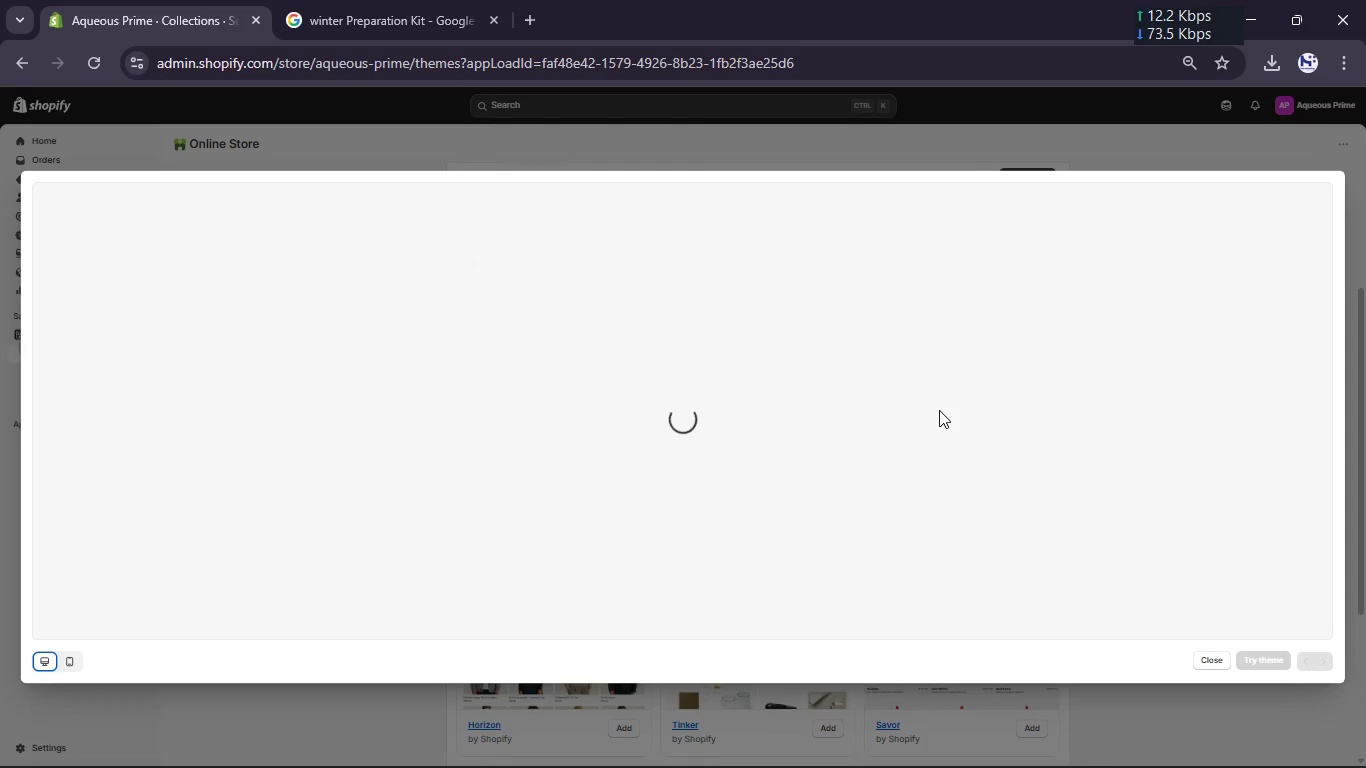 
scroll: coordinate [912, 356], scroll_direction: down, amount: 3.0
 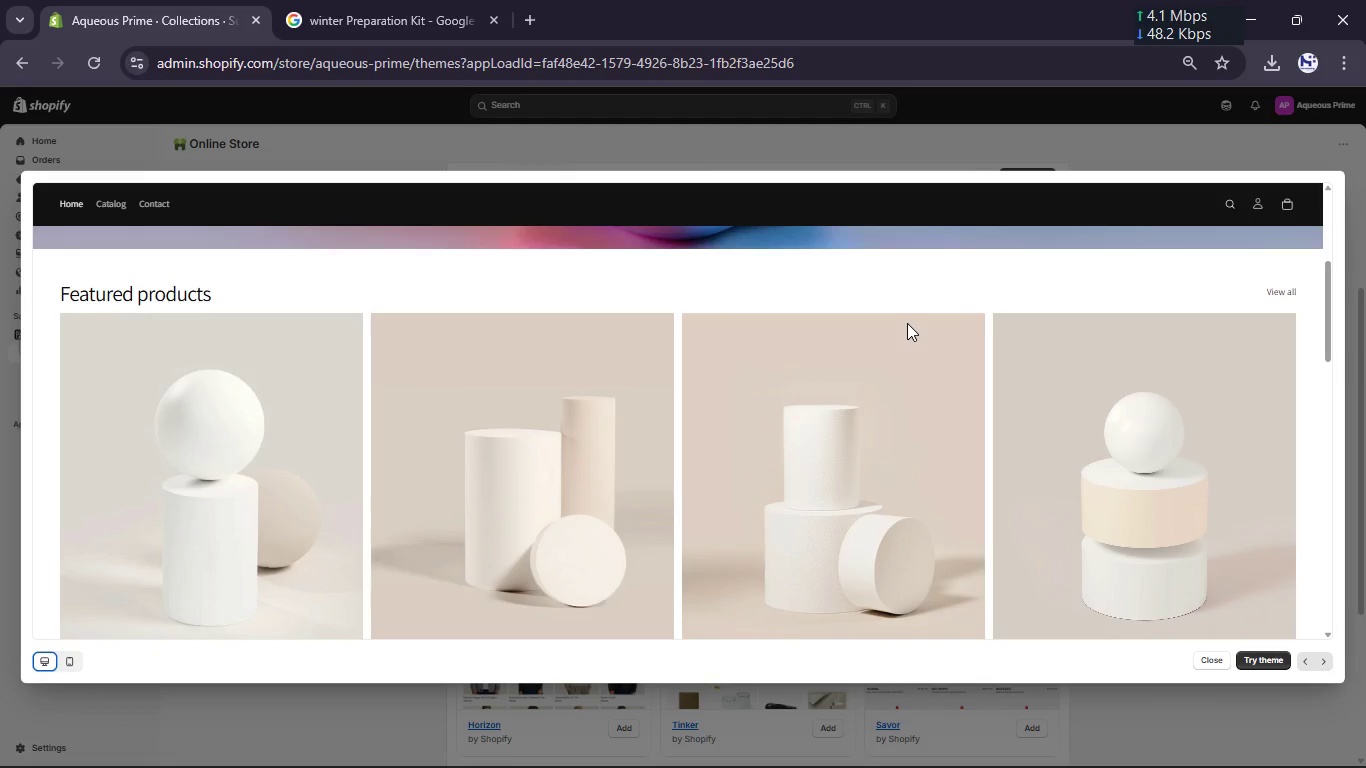 
wait(7.44)
 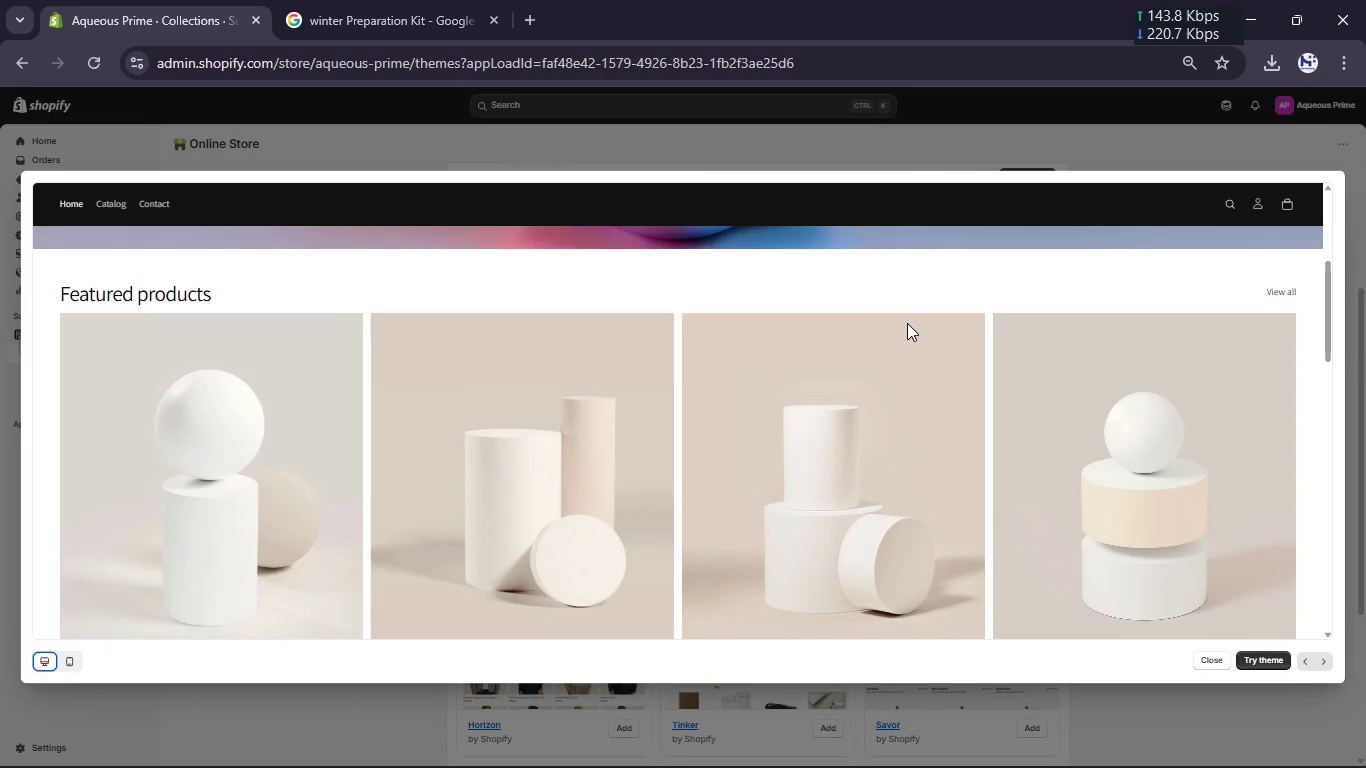 
scroll: coordinate [871, 330], scroll_direction: down, amount: 17.0
 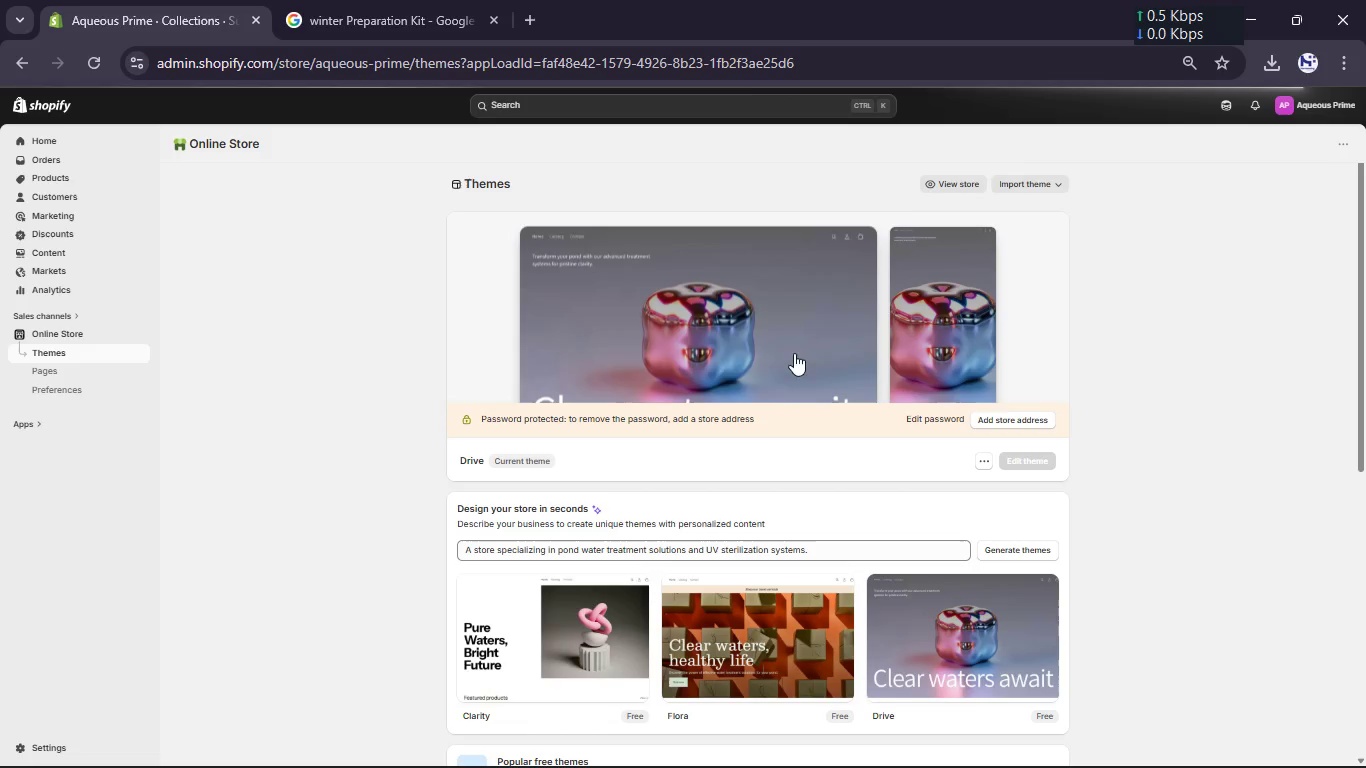 
wait(14.85)
 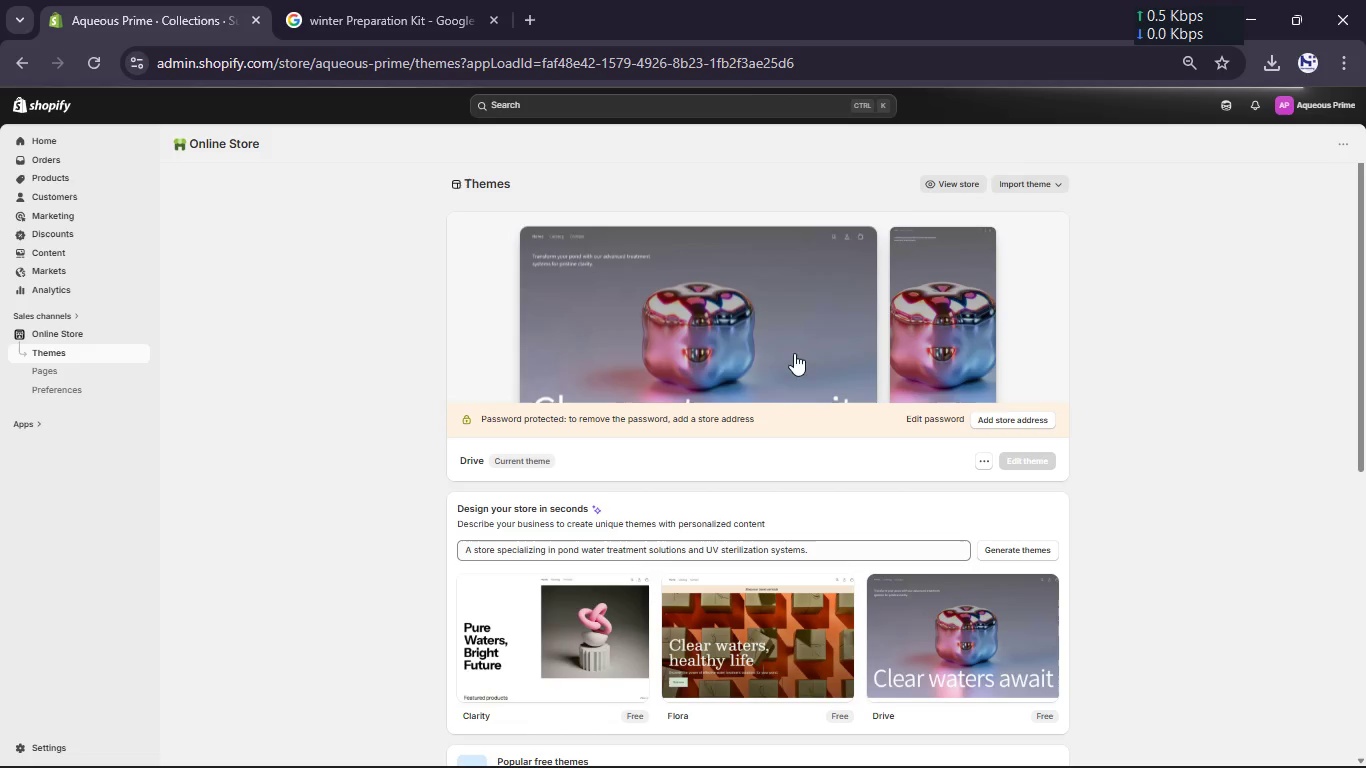 
left_click([1031, 475])
 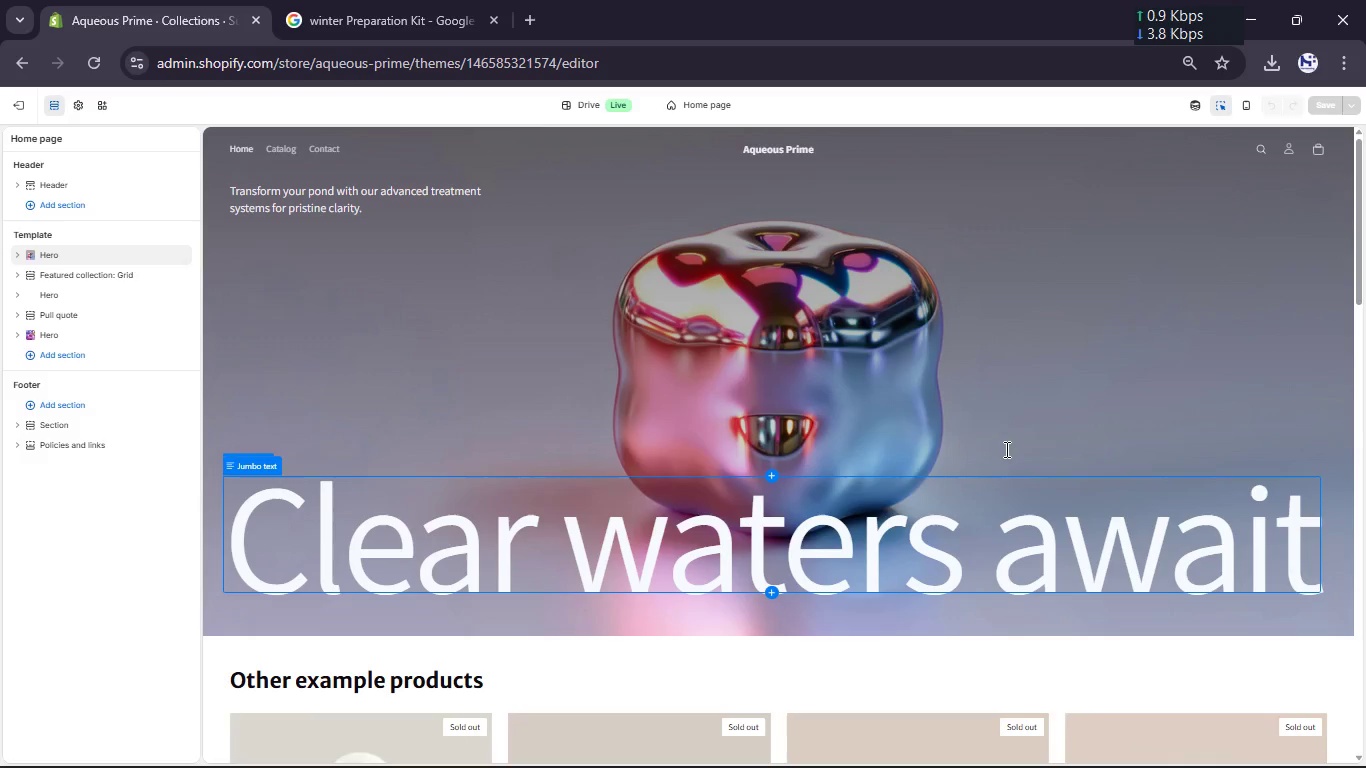 
wait(59.95)
 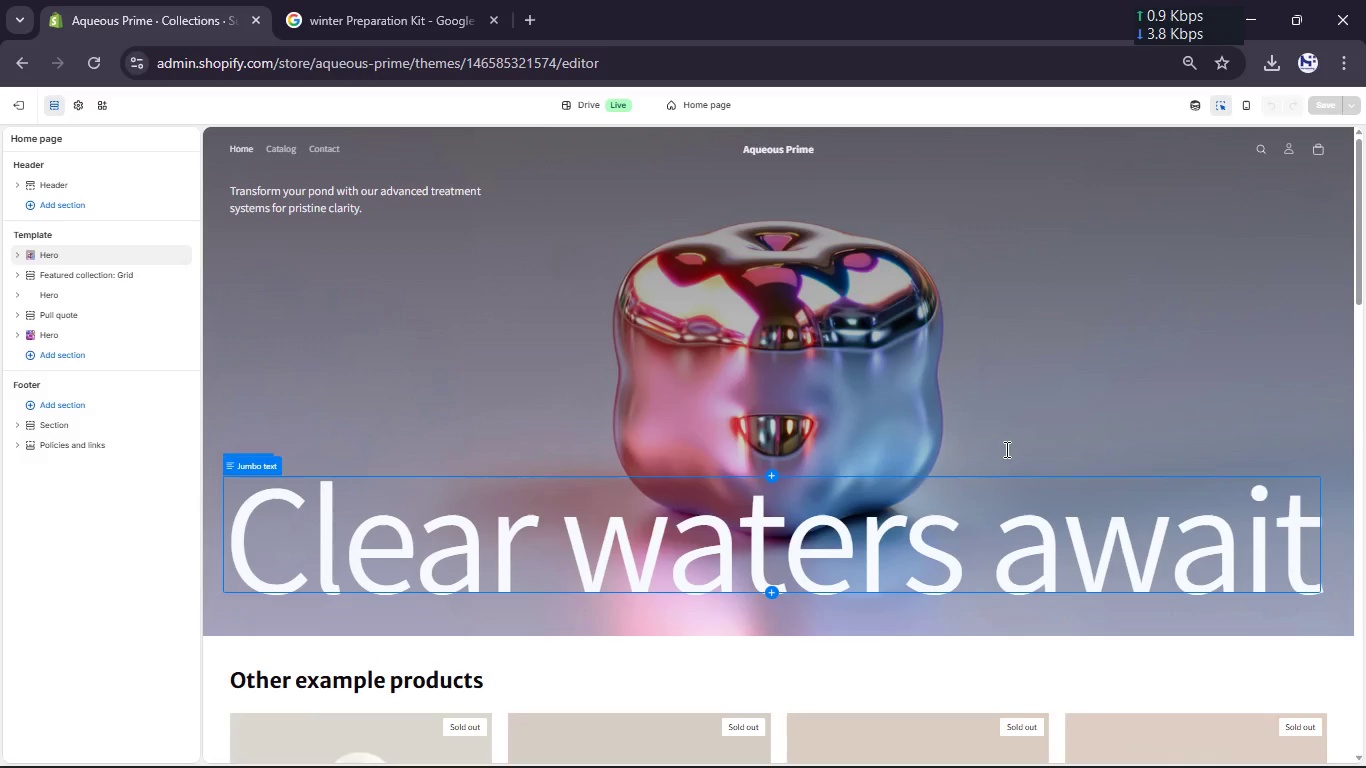 
scroll: coordinate [1001, 448], scroll_direction: up, amount: 2.0
 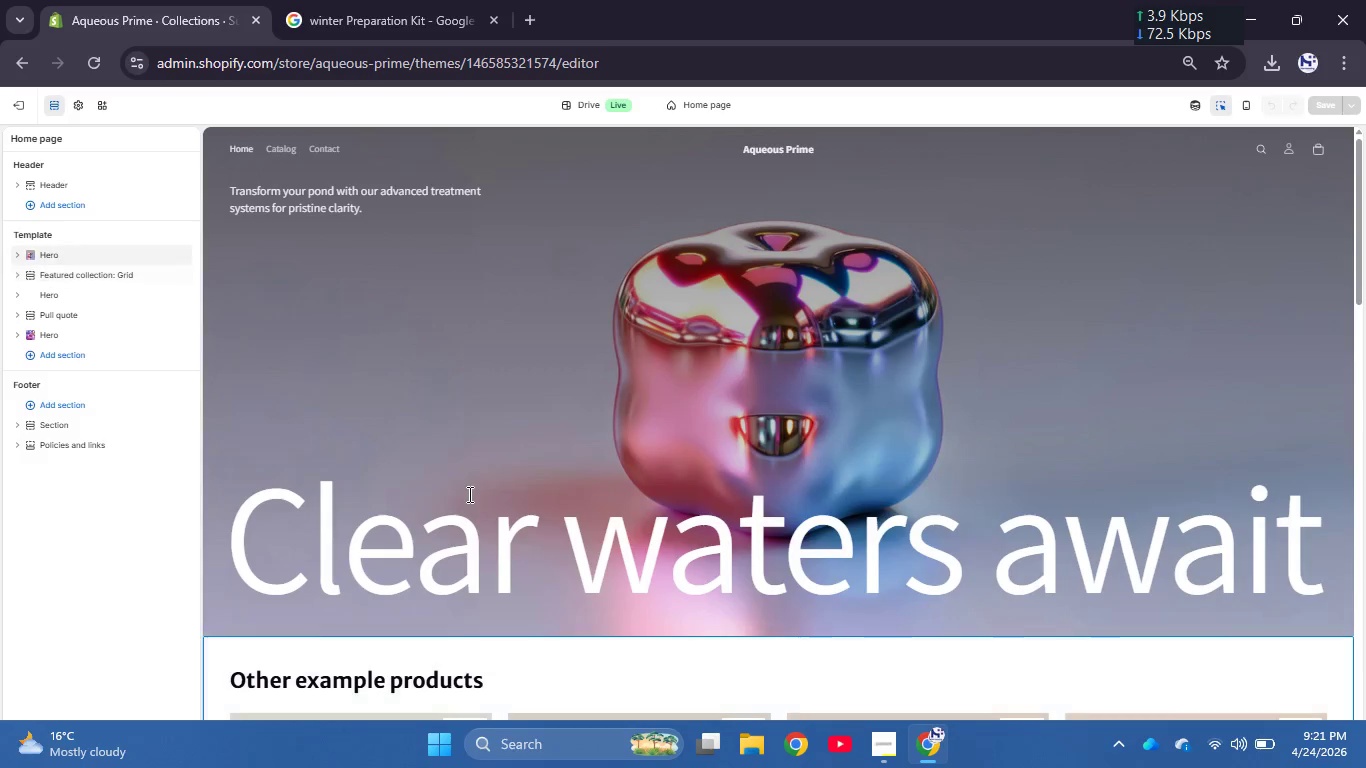 
scroll: coordinate [470, 494], scroll_direction: down, amount: 6.0
 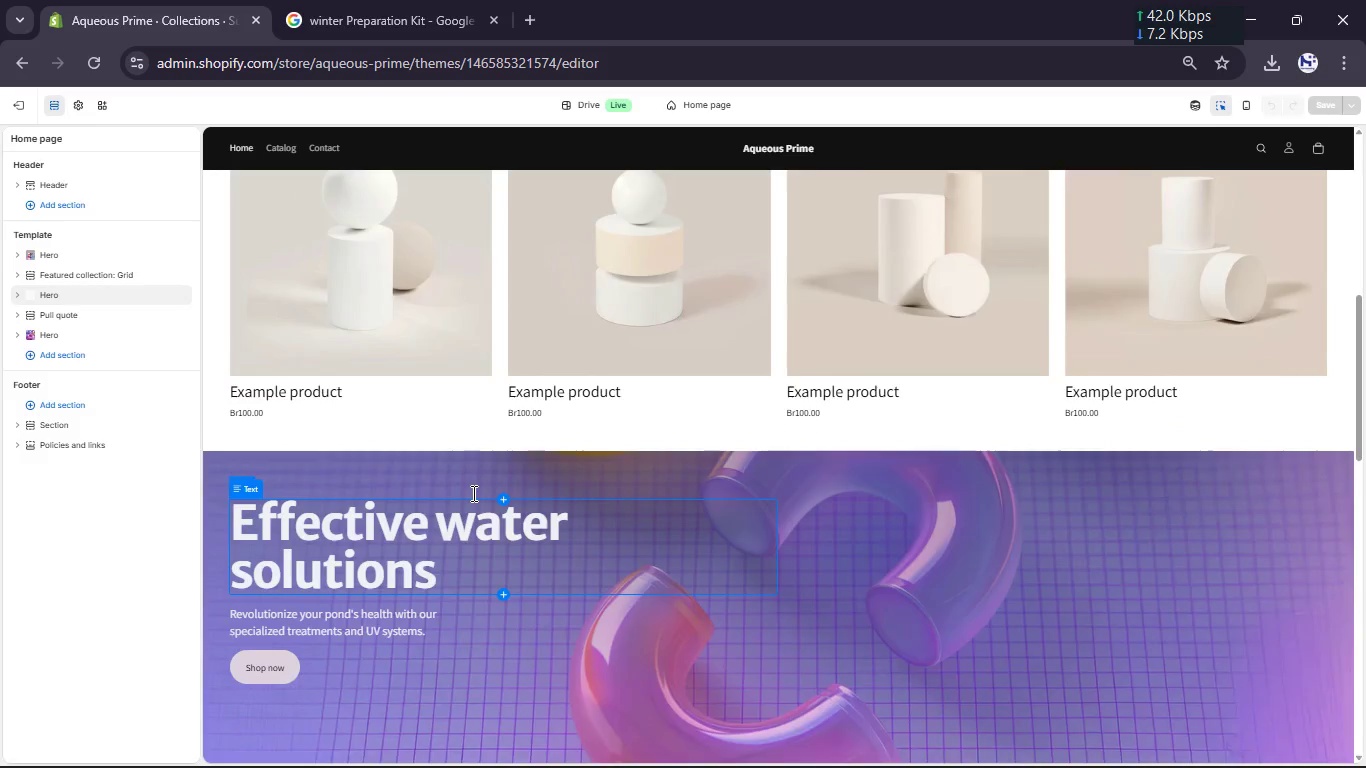 
scroll: coordinate [472, 491], scroll_direction: up, amount: 13.0
 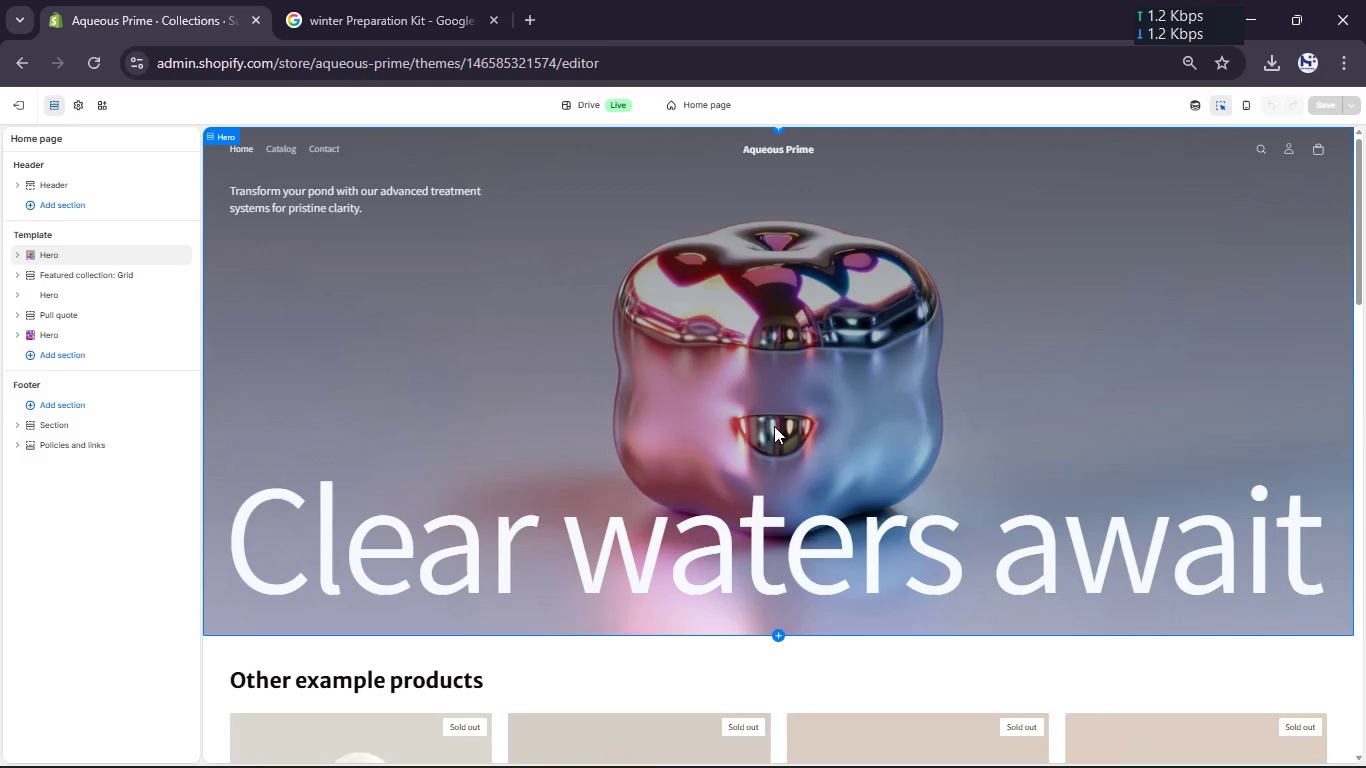 
scroll: coordinate [776, 433], scroll_direction: down, amount: 3.0
 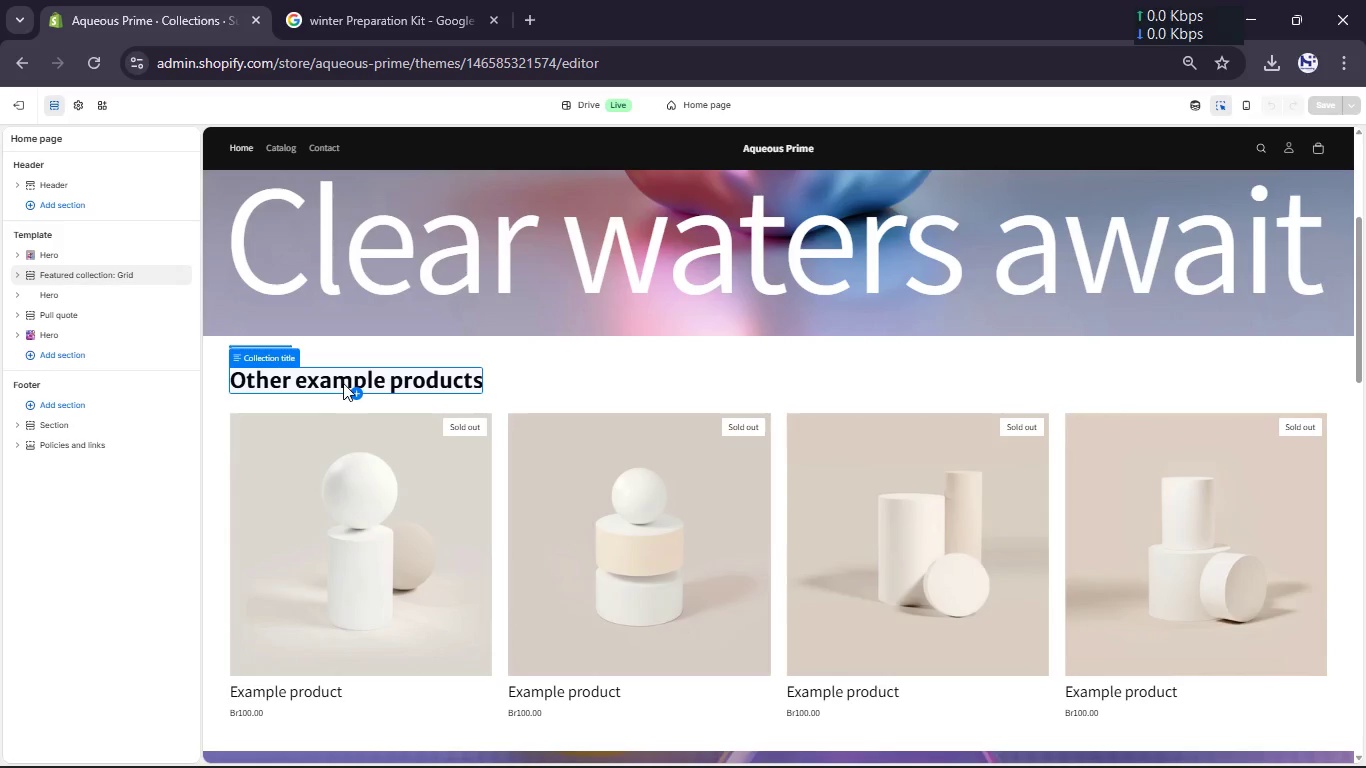 
left_click([545, 379])
 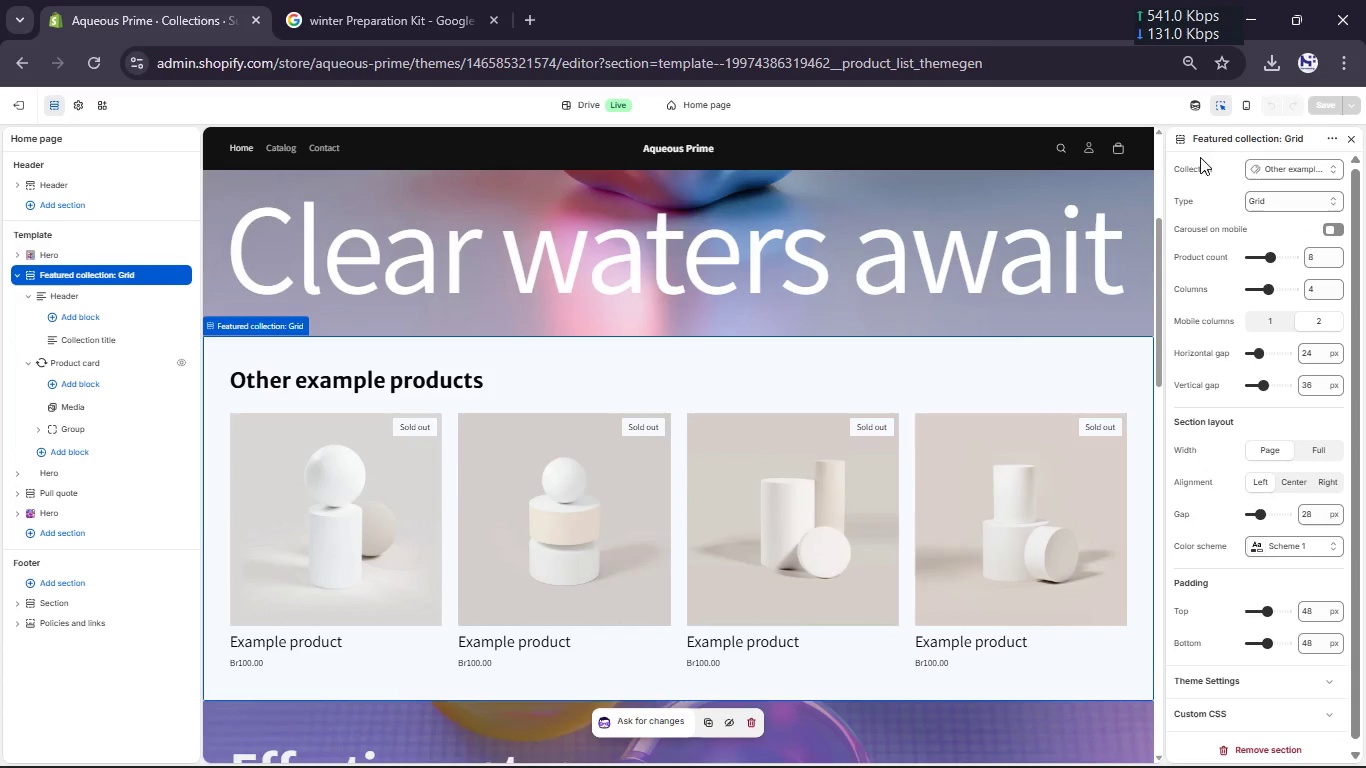 
wait(5.12)
 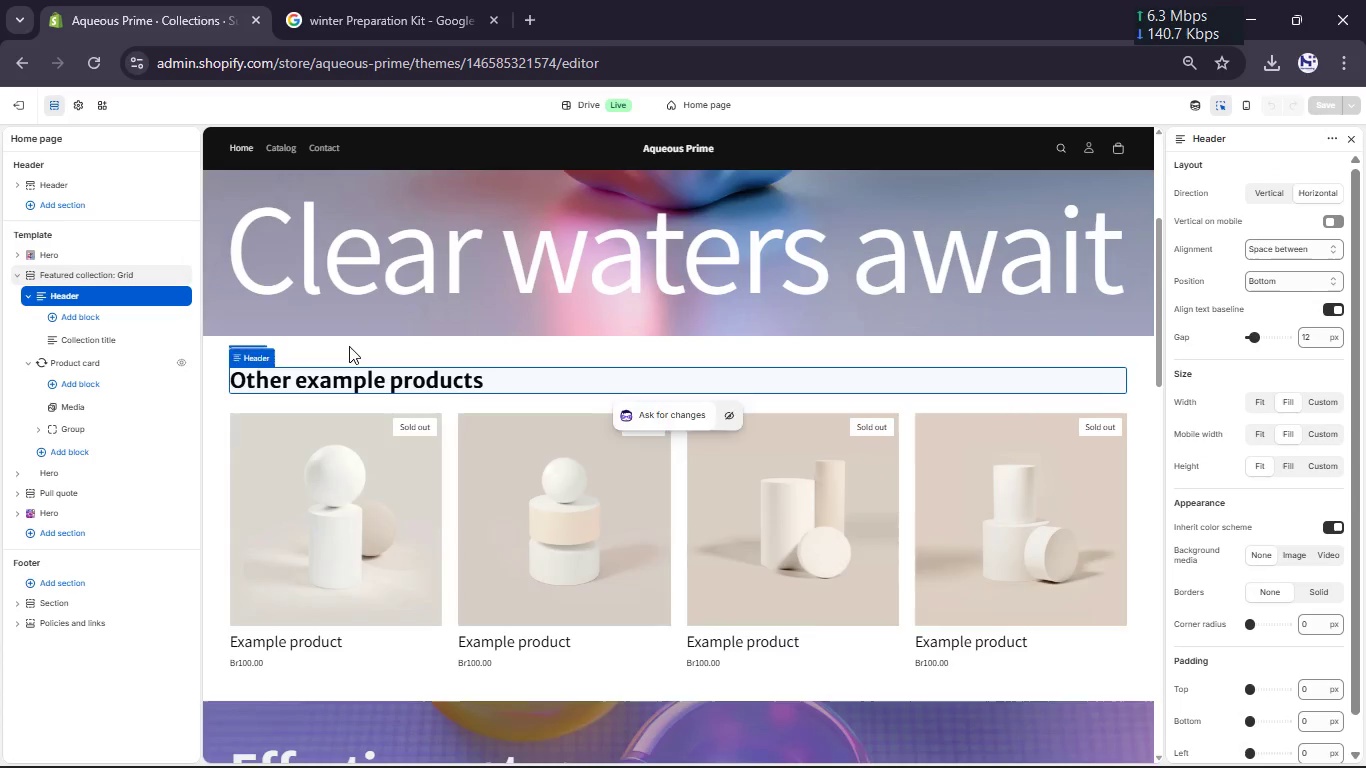 
left_click([1273, 176])
 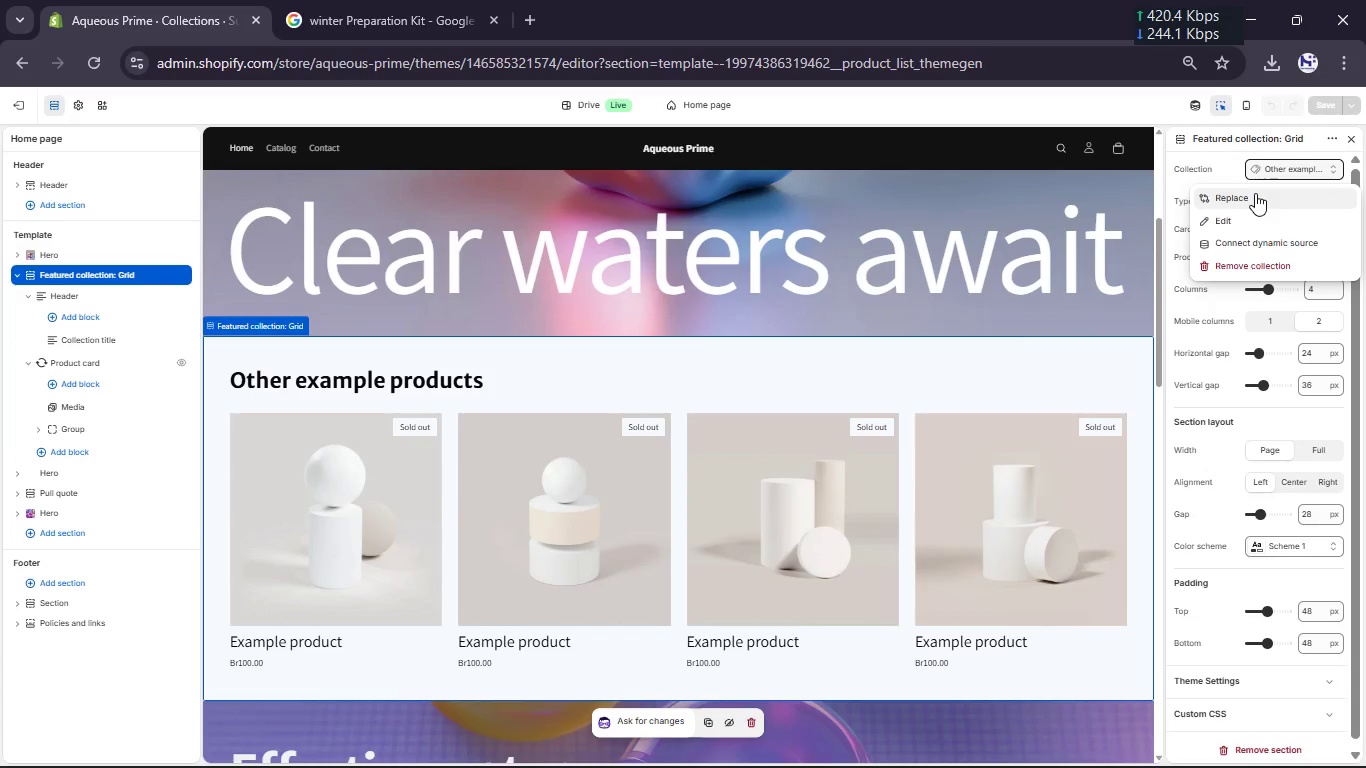 
left_click([1255, 195])
 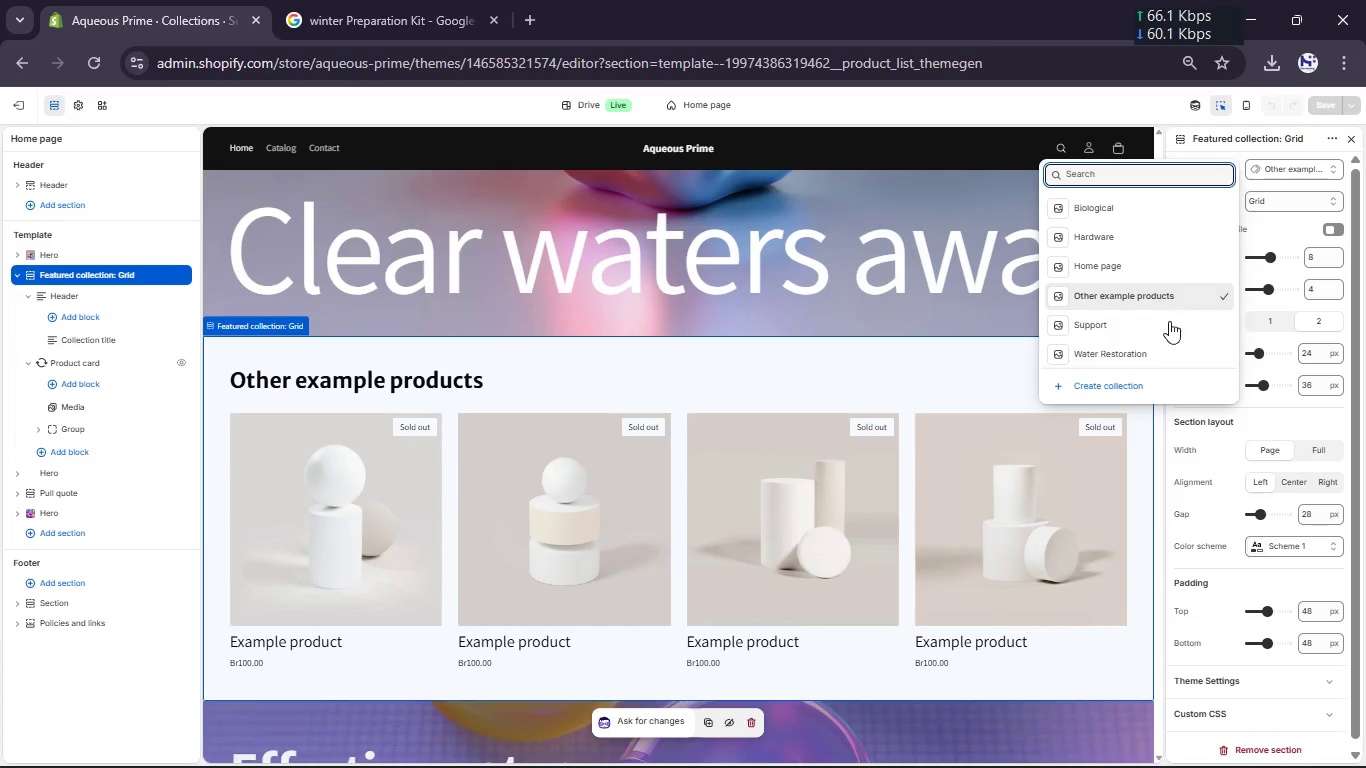 
scroll: coordinate [1146, 333], scroll_direction: down, amount: 3.0
 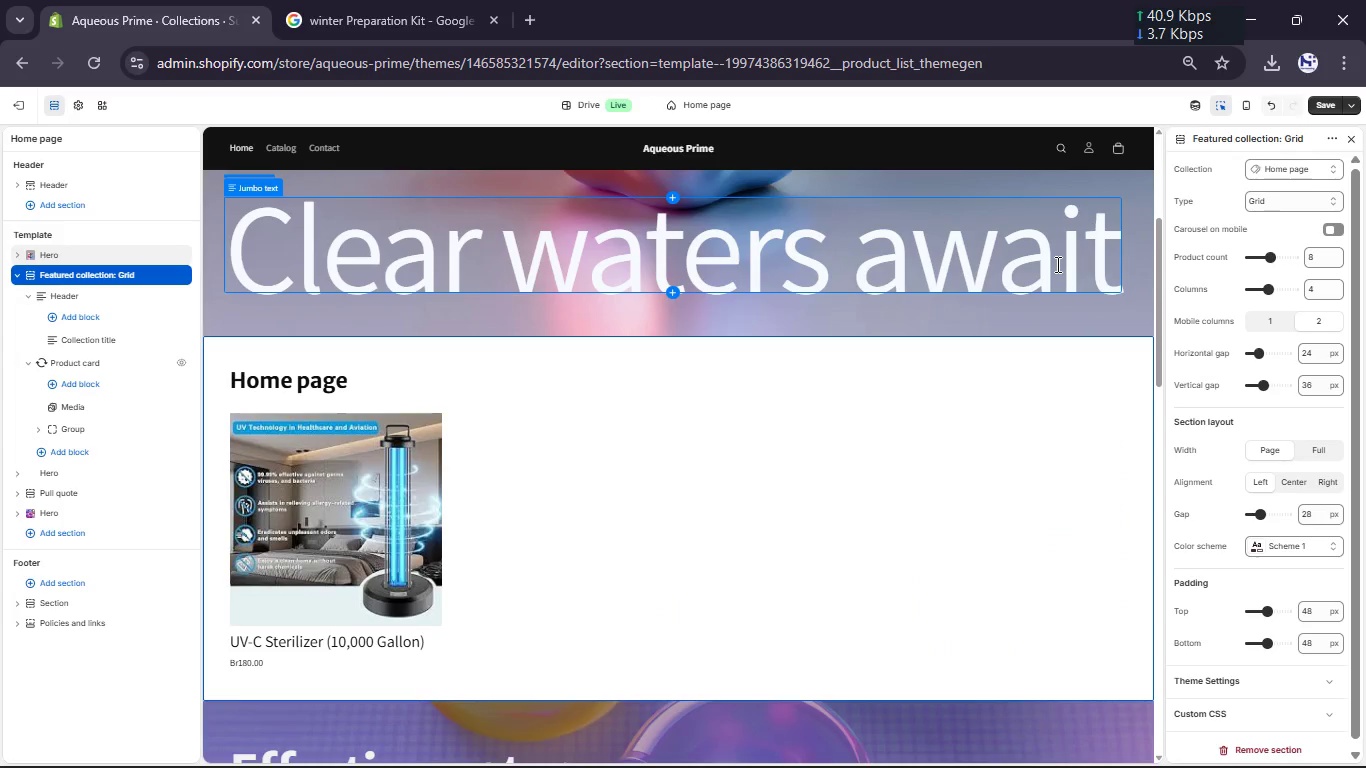 
wait(7.07)
 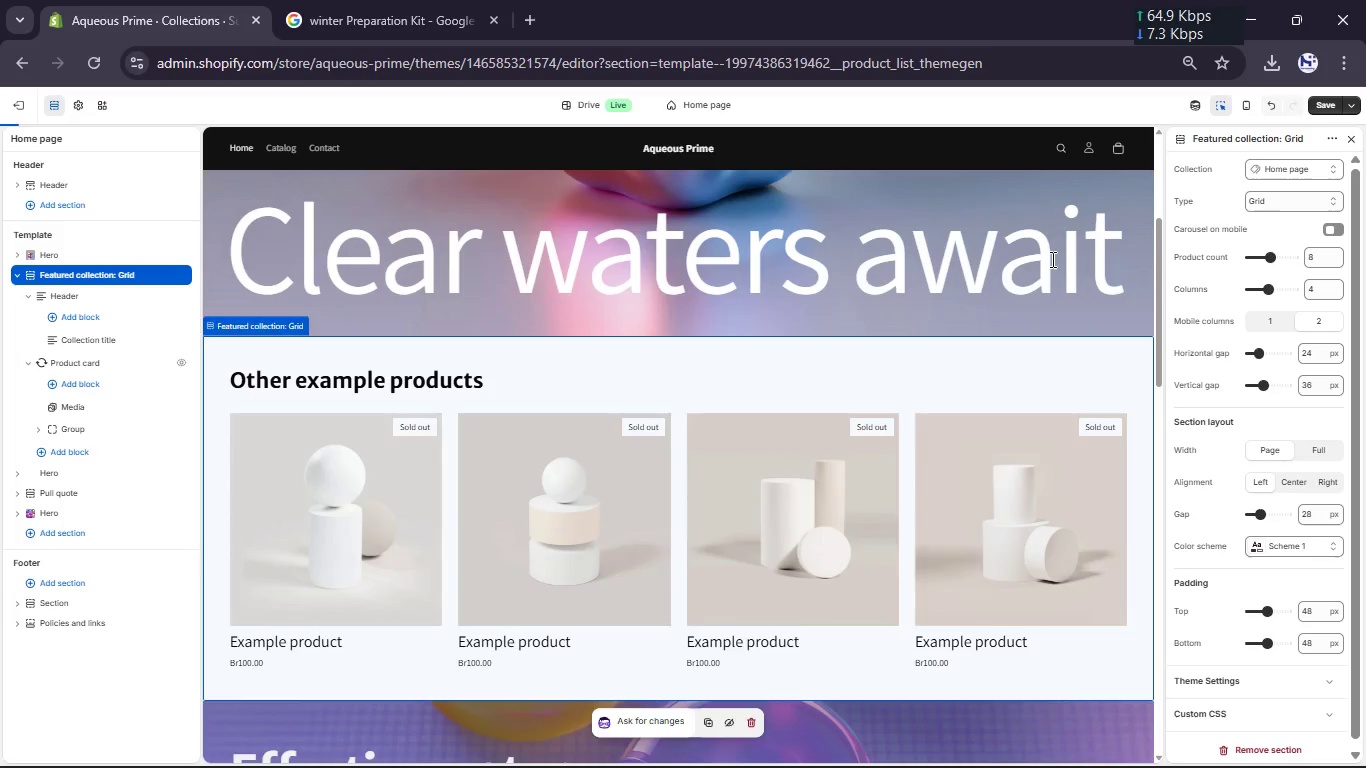 
mouse_move([1285, 184])
 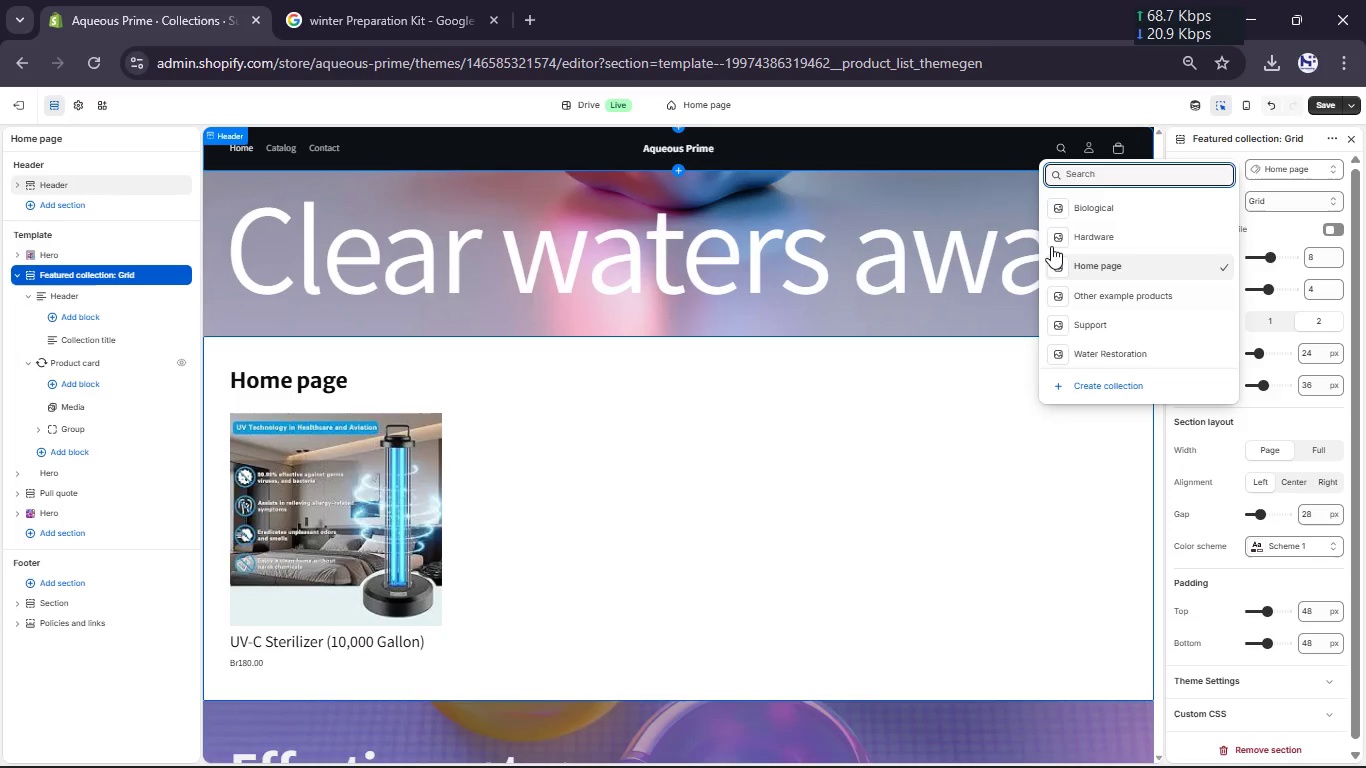 
left_click([1051, 246])
 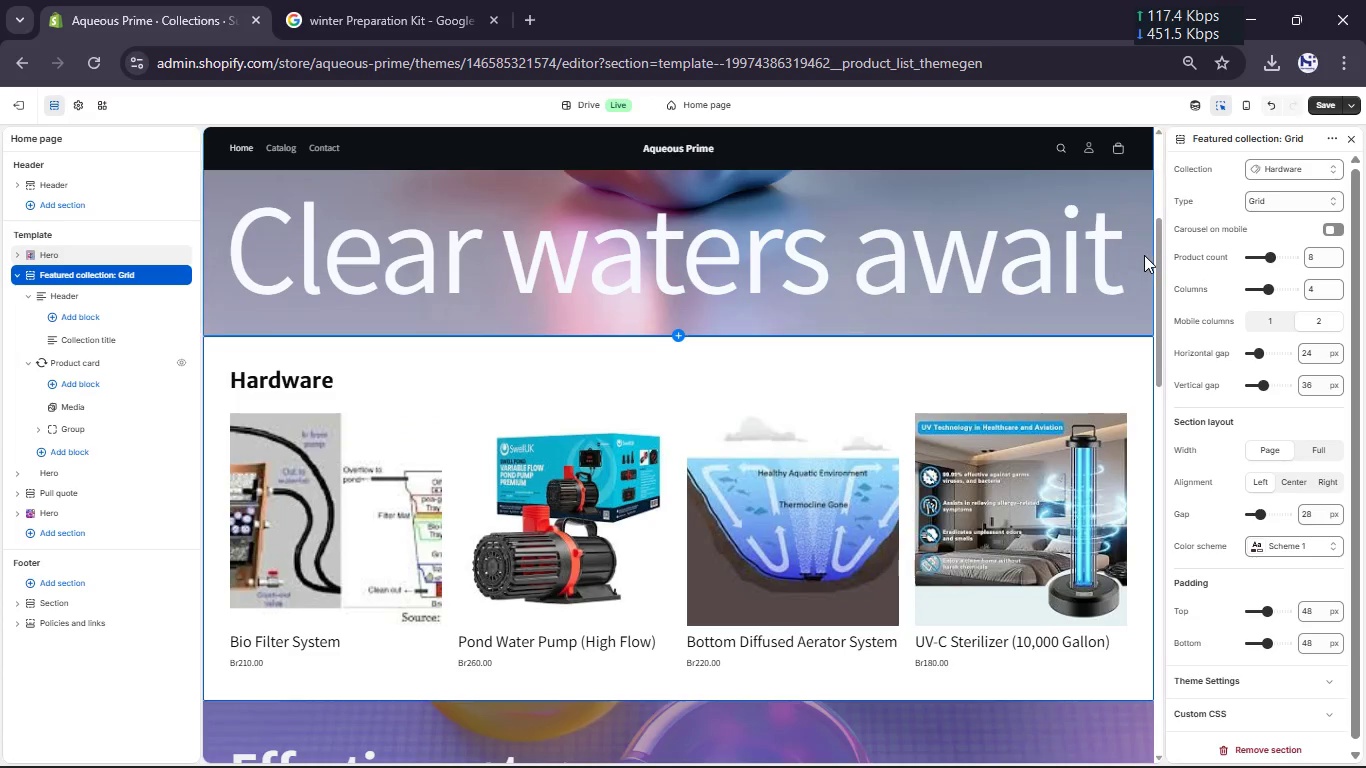 
scroll: coordinate [1040, 627], scroll_direction: down, amount: 6.0
 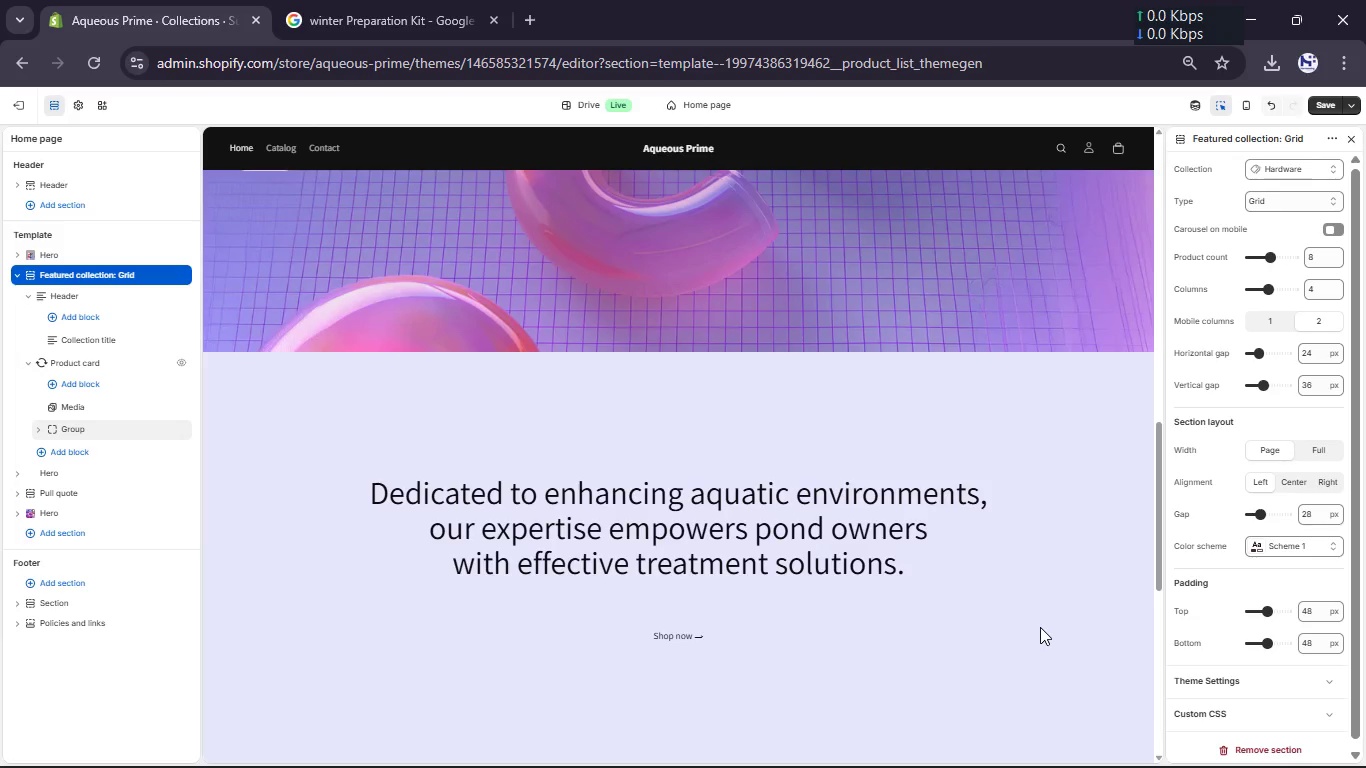 
scroll: coordinate [1046, 609], scroll_direction: up, amount: 13.0
 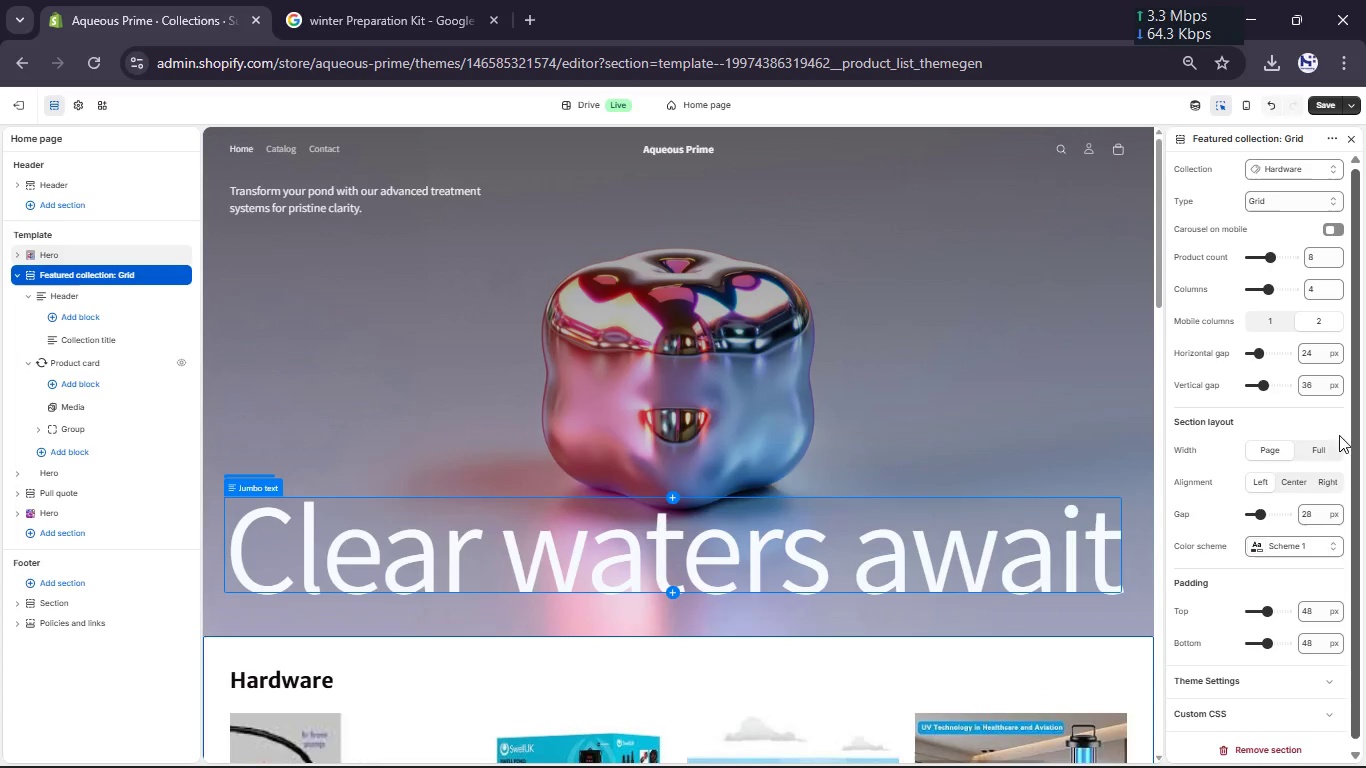 
scroll: coordinate [778, 401], scroll_direction: down, amount: 15.0
 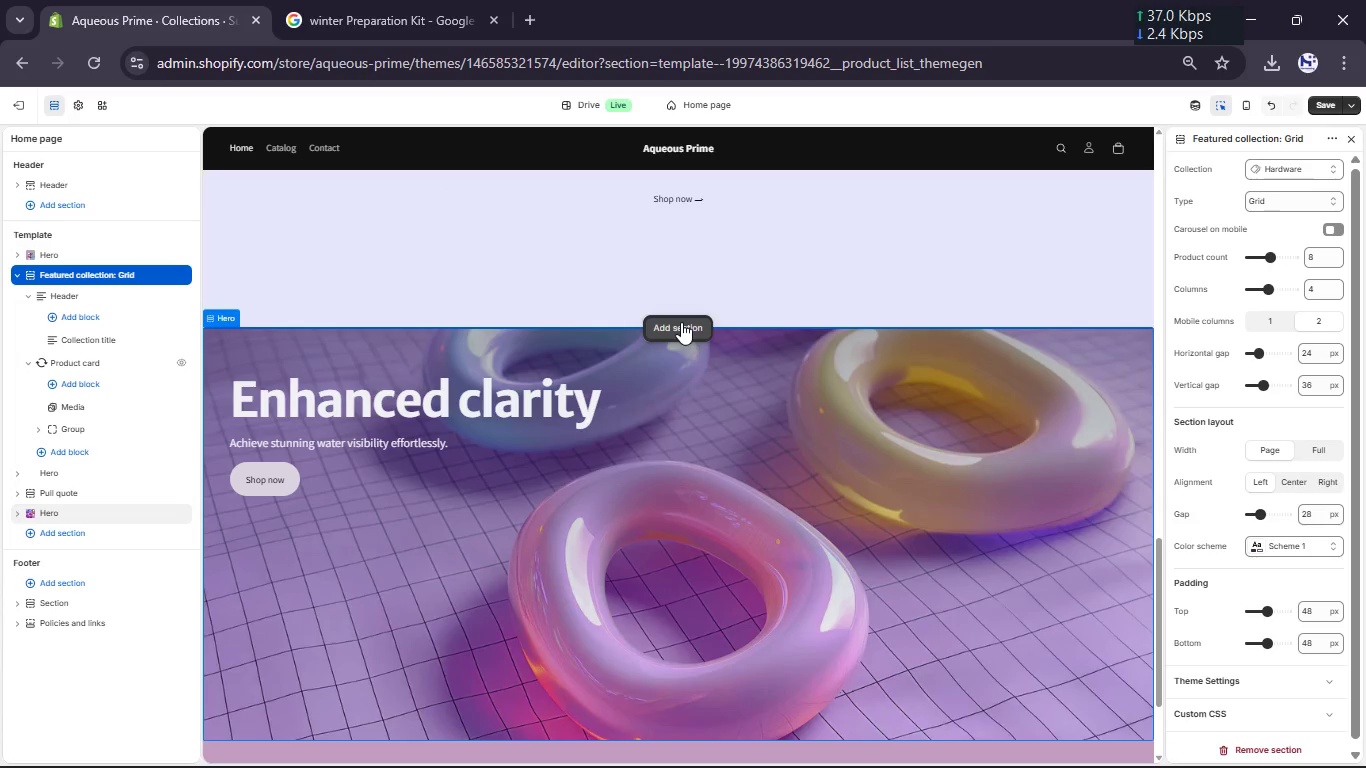 
left_click([681, 332])
 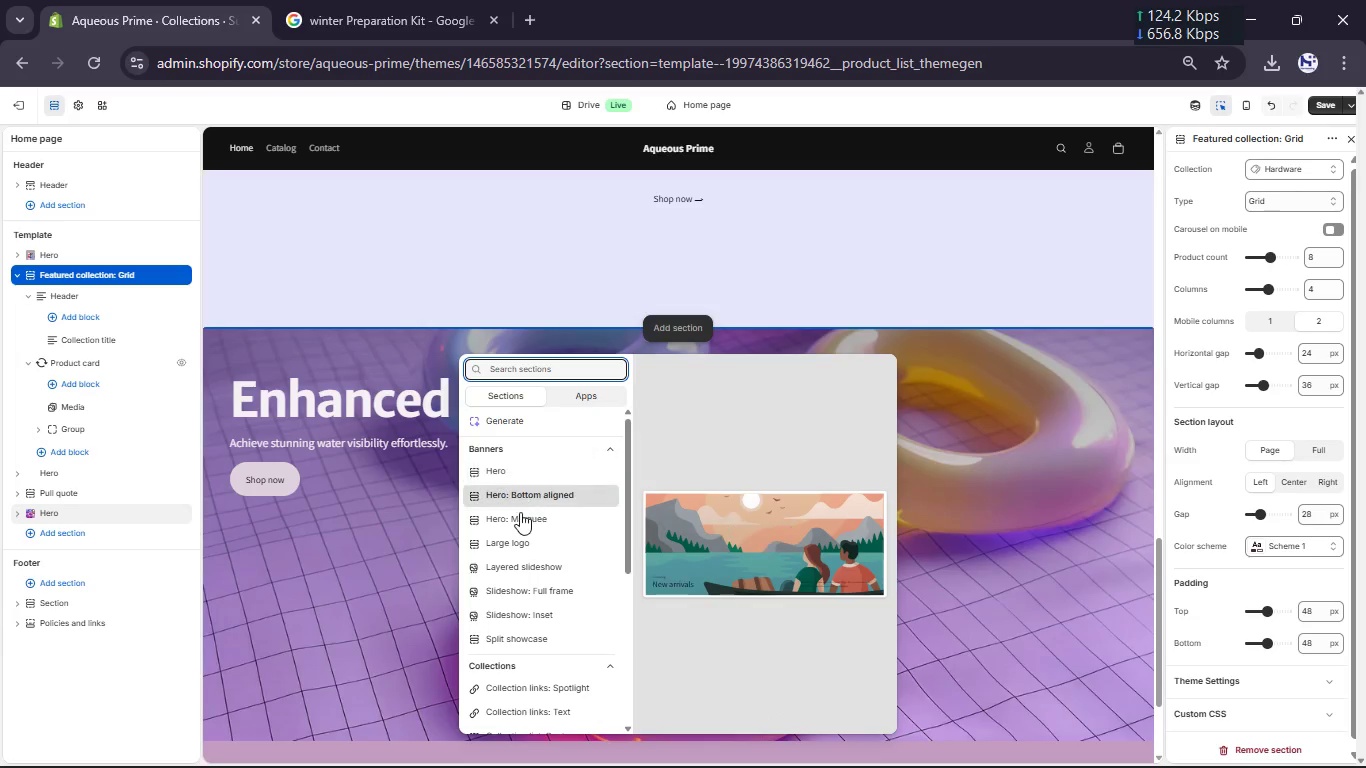 
scroll: coordinate [520, 512], scroll_direction: down, amount: 2.0
 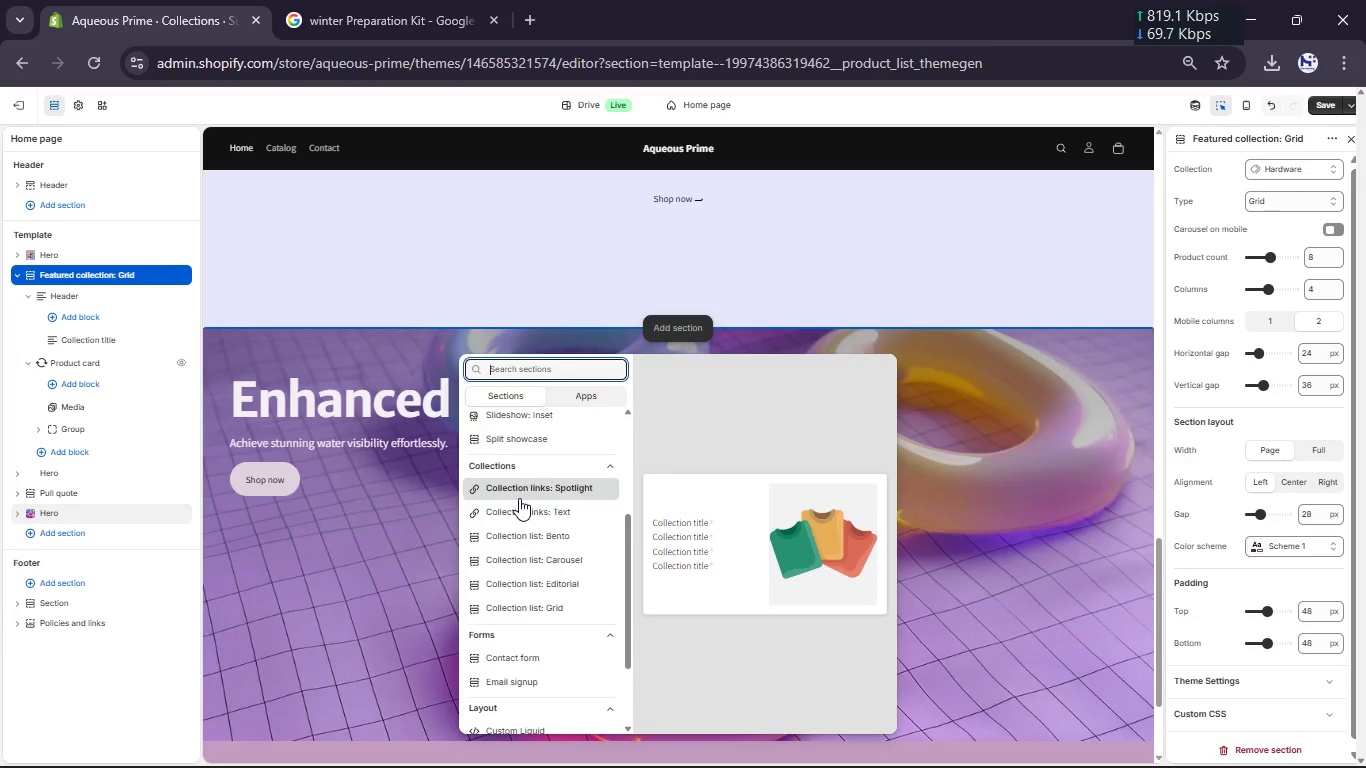 
wait(5.62)
 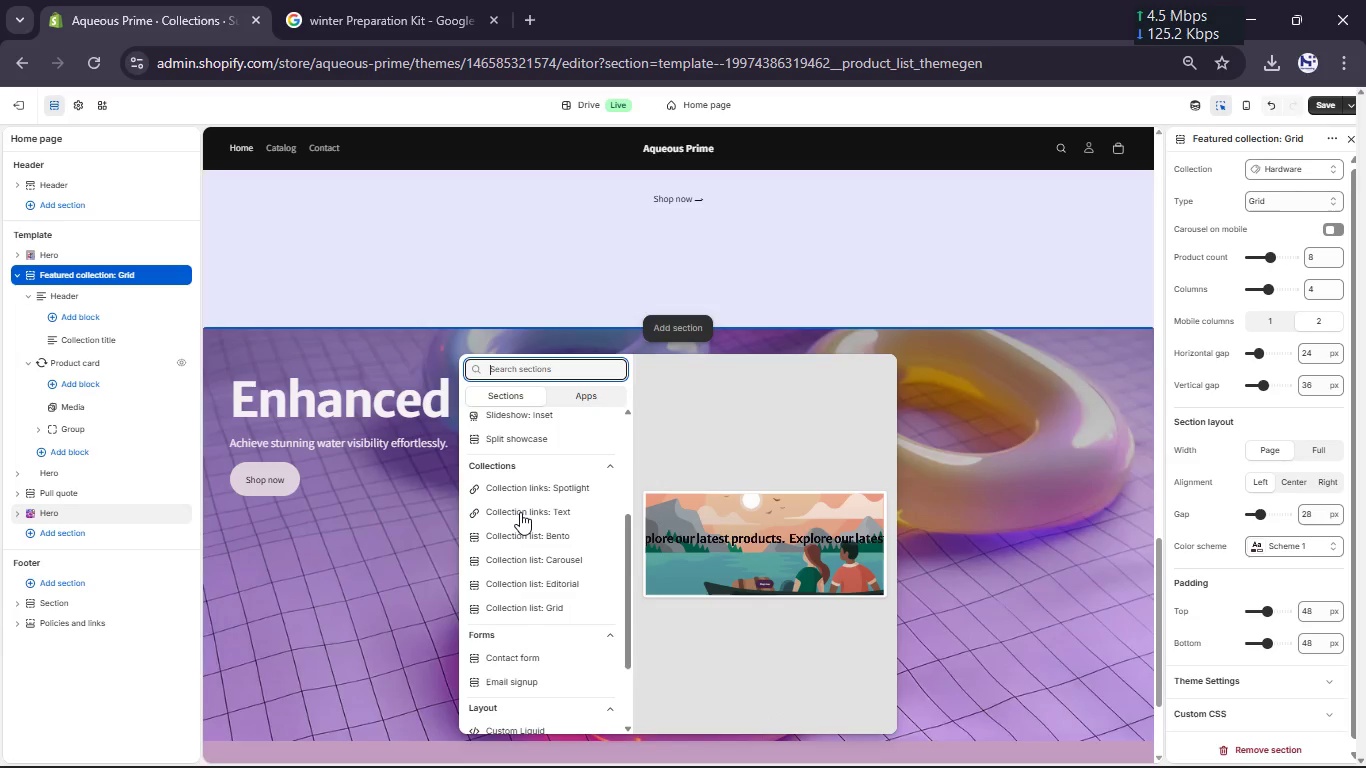 
scroll: coordinate [486, 574], scroll_direction: down, amount: 4.0
 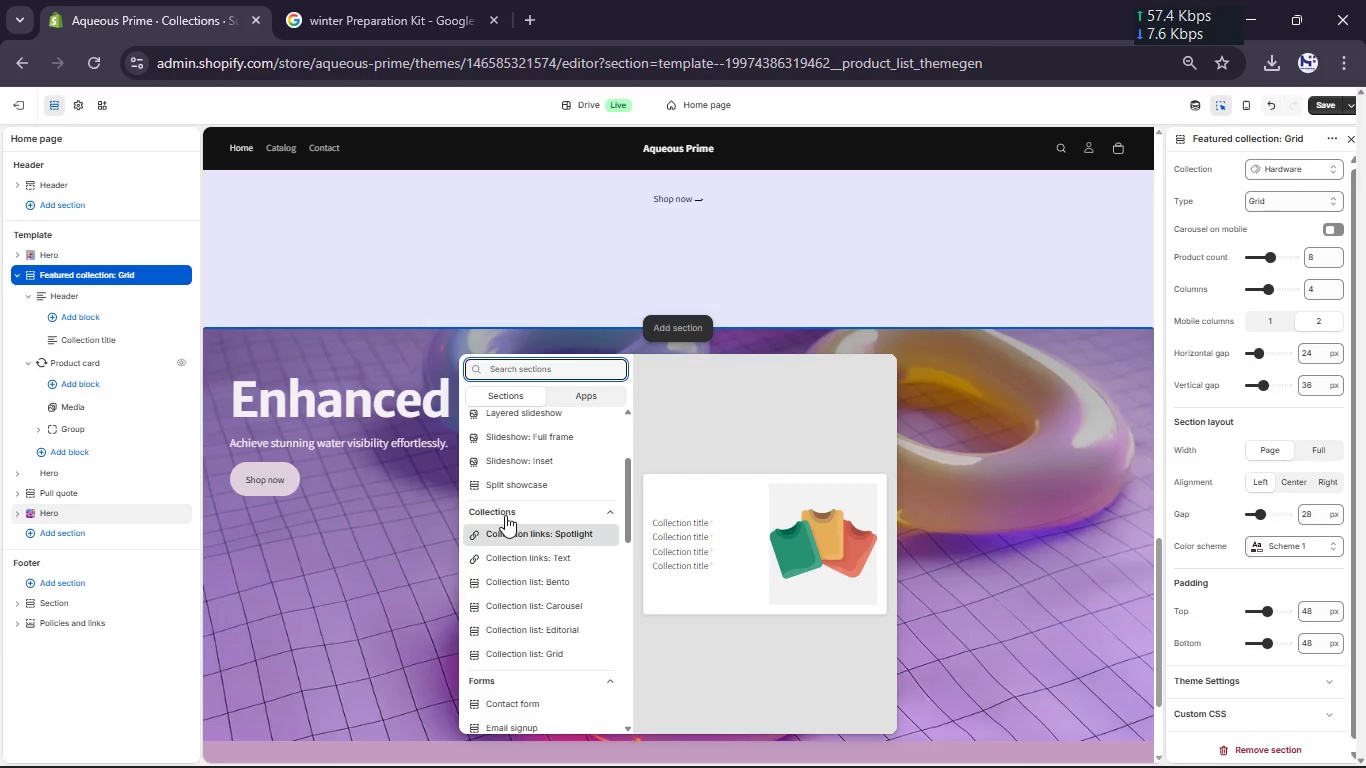 
mouse_move([567, 573])
 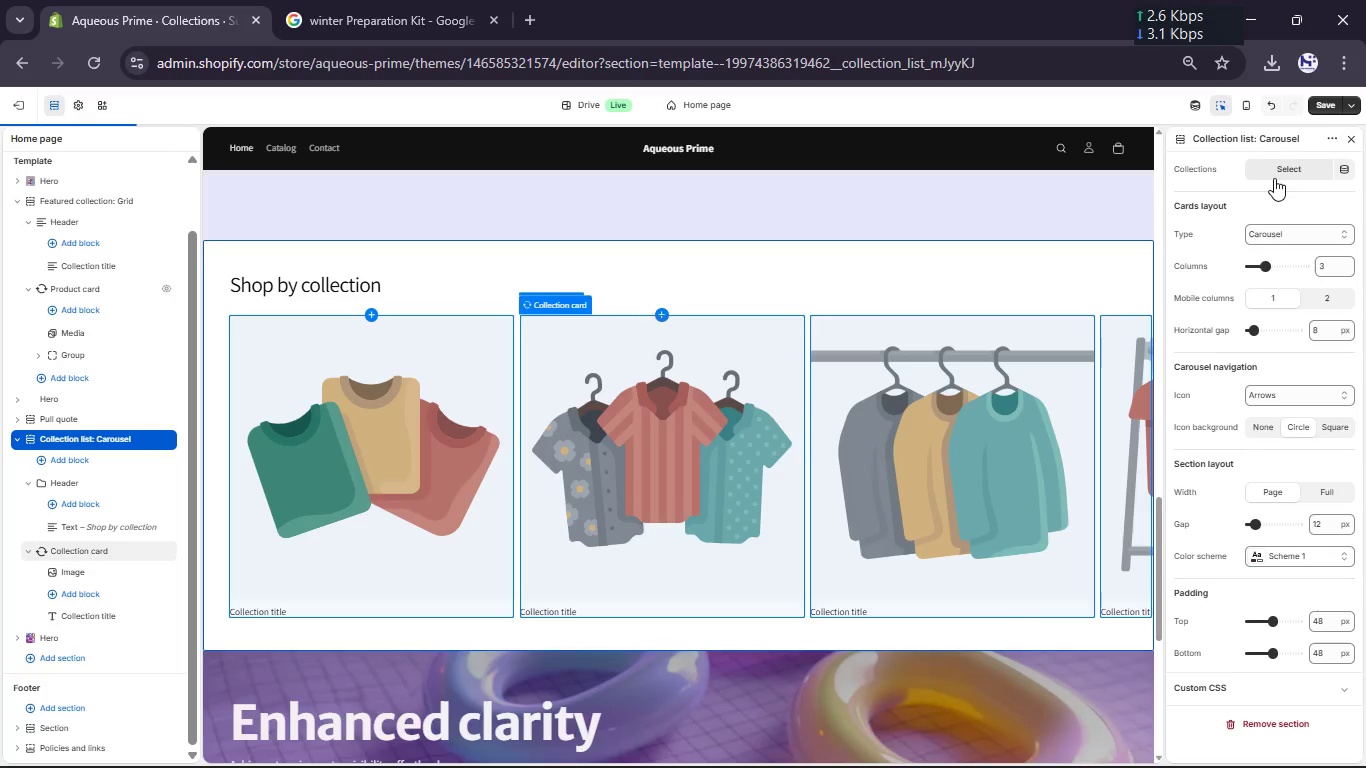 
left_click([1276, 176])
 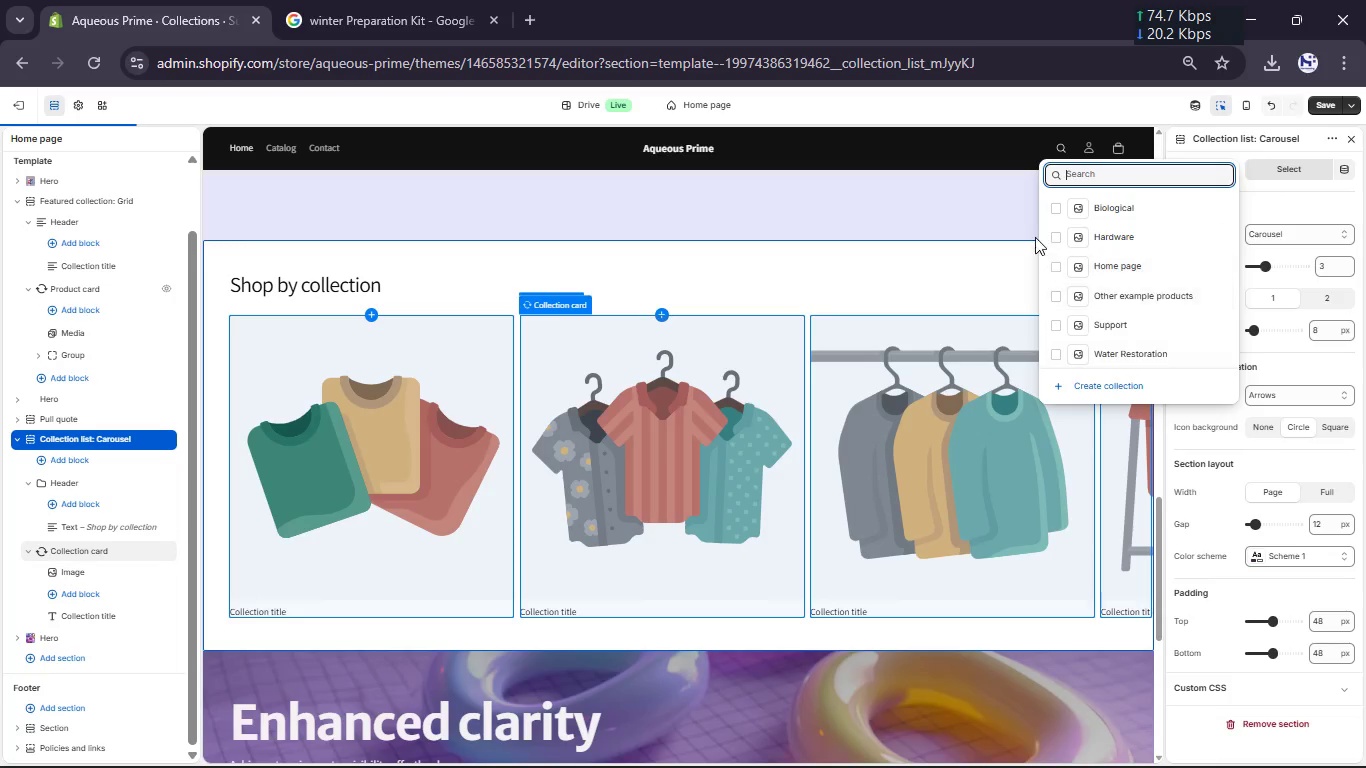 
left_click([1054, 211])
 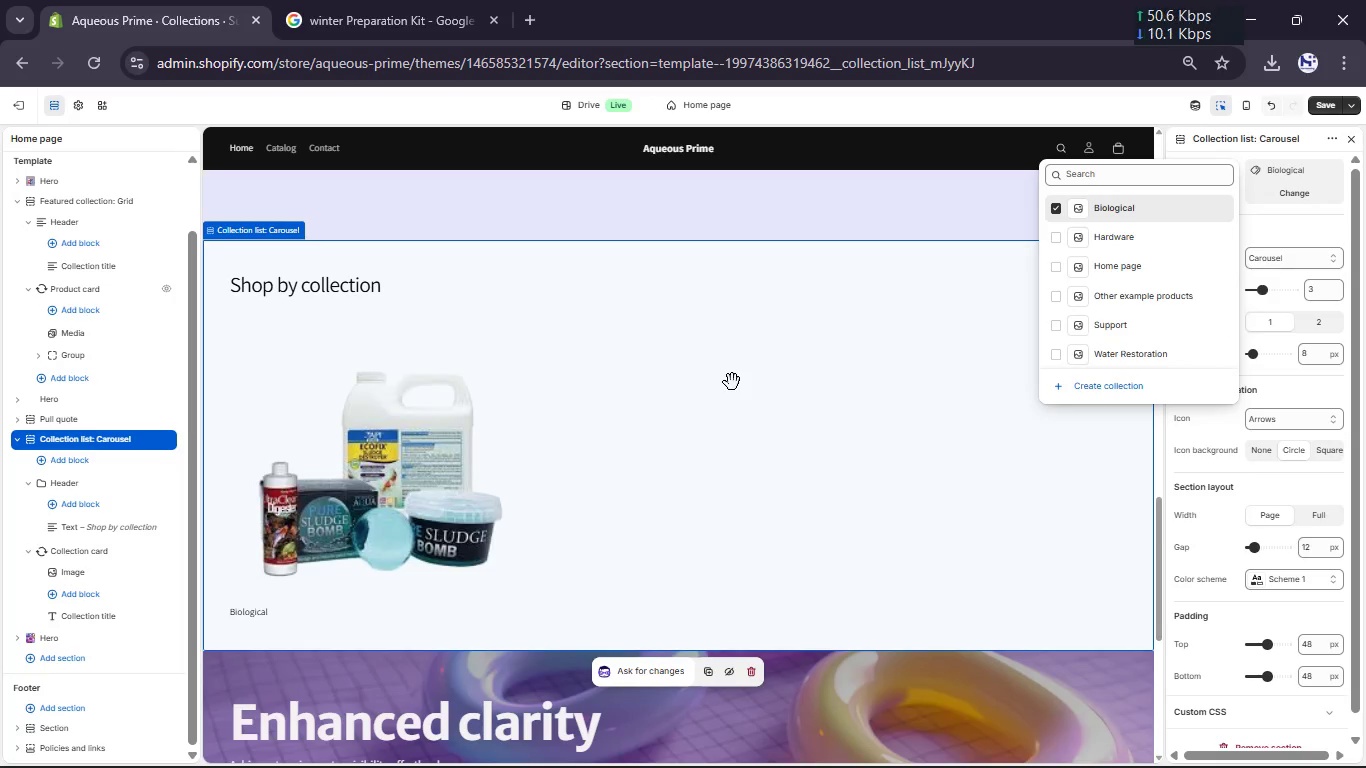 
wait(8.95)
 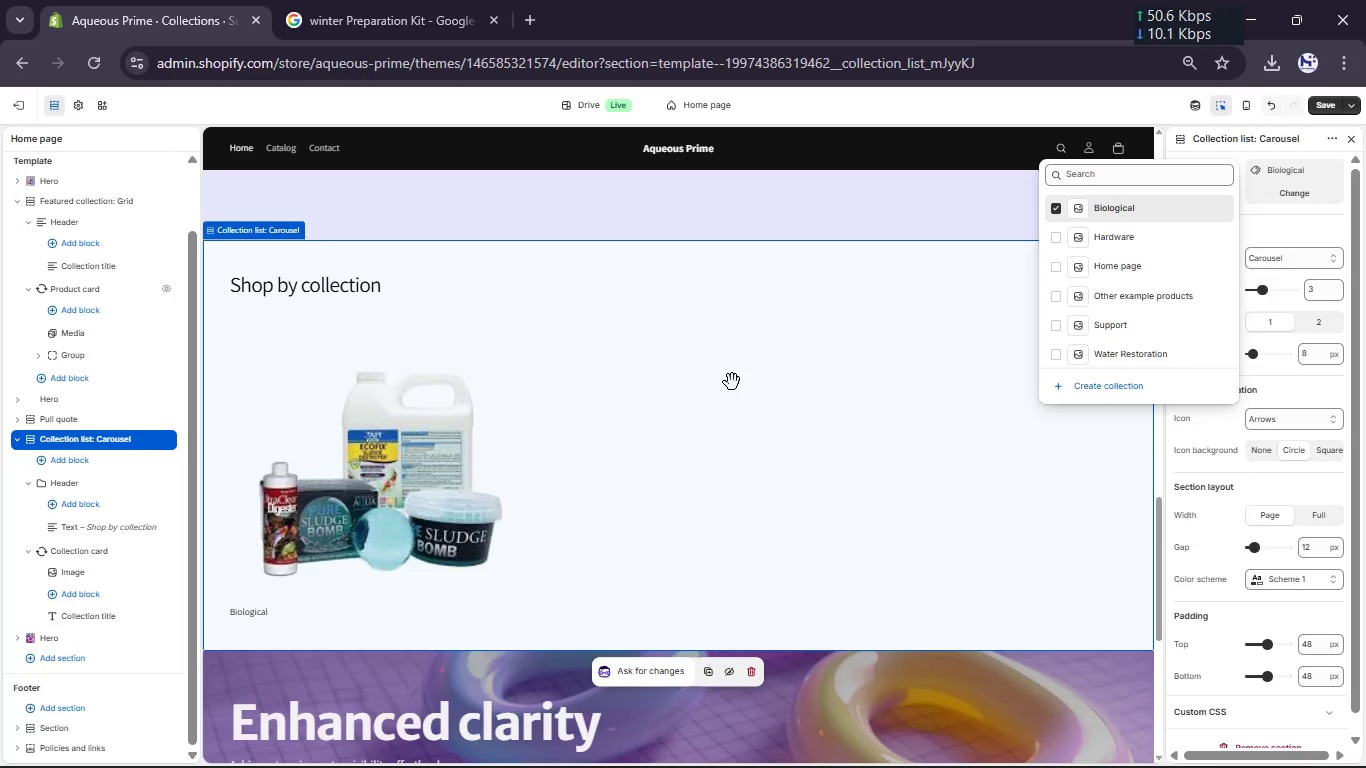 
left_click([1057, 330])
 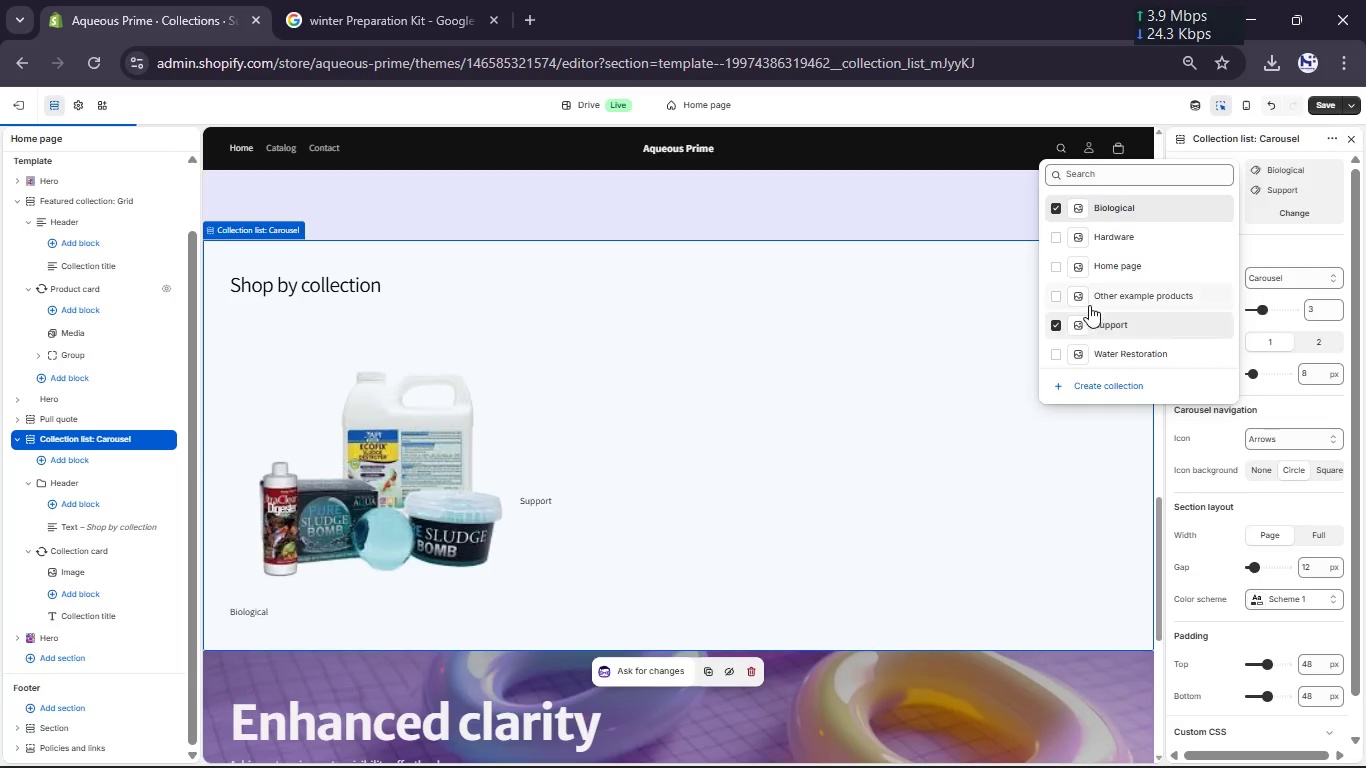 
scroll: coordinate [1090, 303], scroll_direction: down, amount: 2.0
 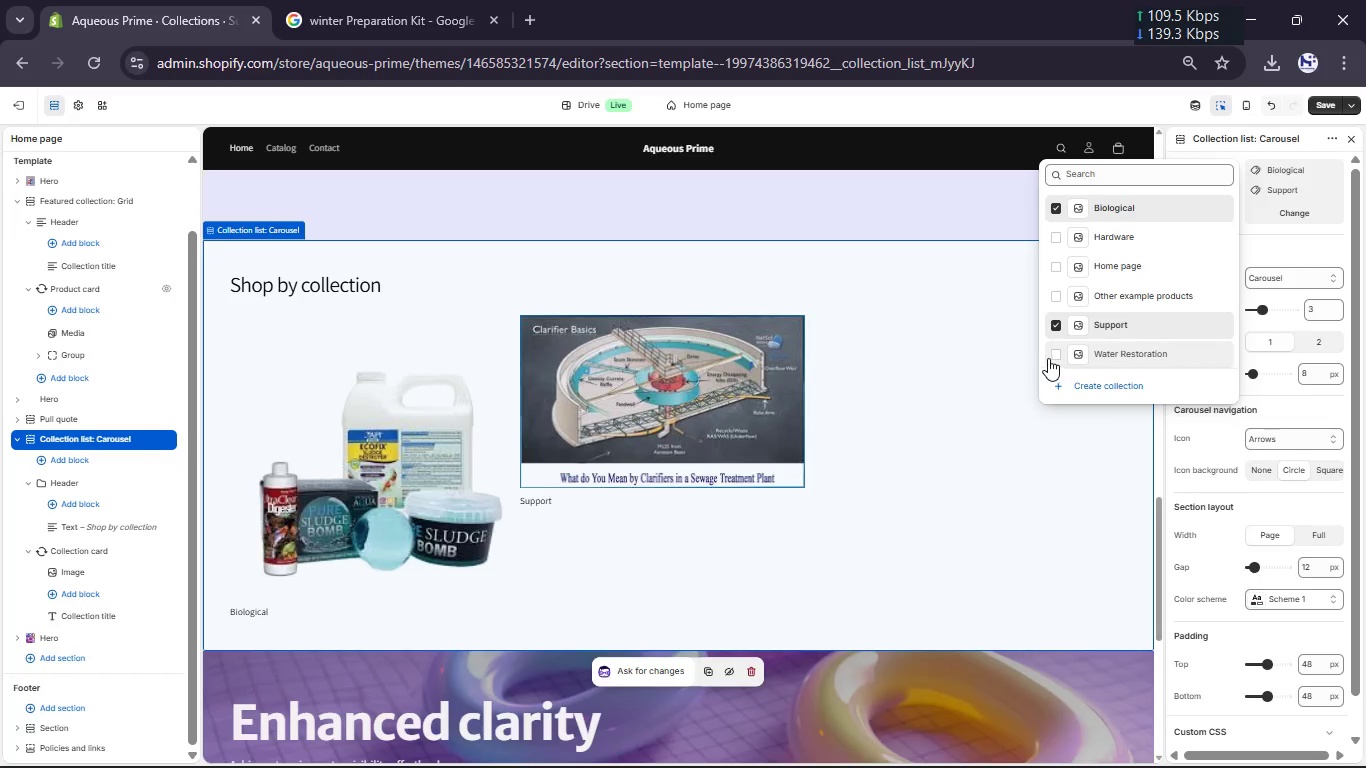 
left_click([1054, 356])
 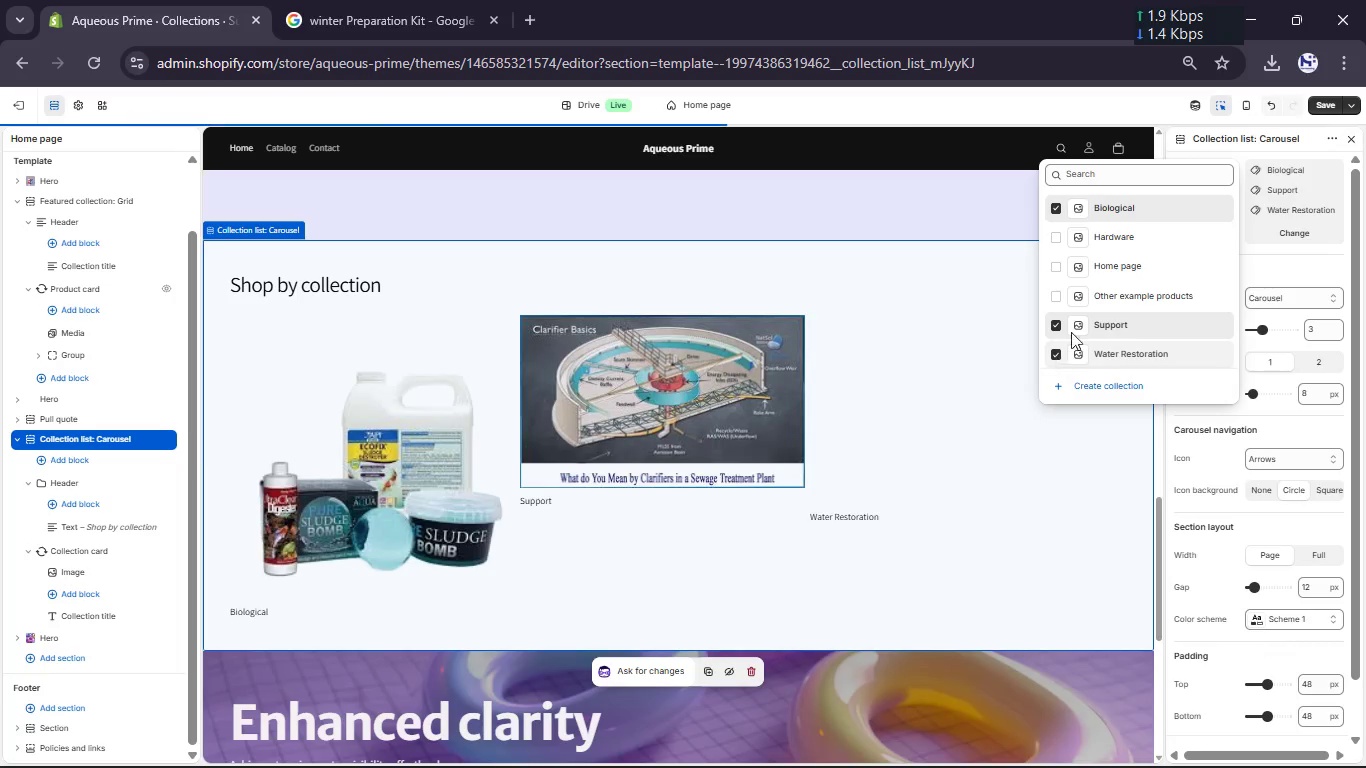 
scroll: coordinate [1173, 261], scroll_direction: down, amount: 16.0
 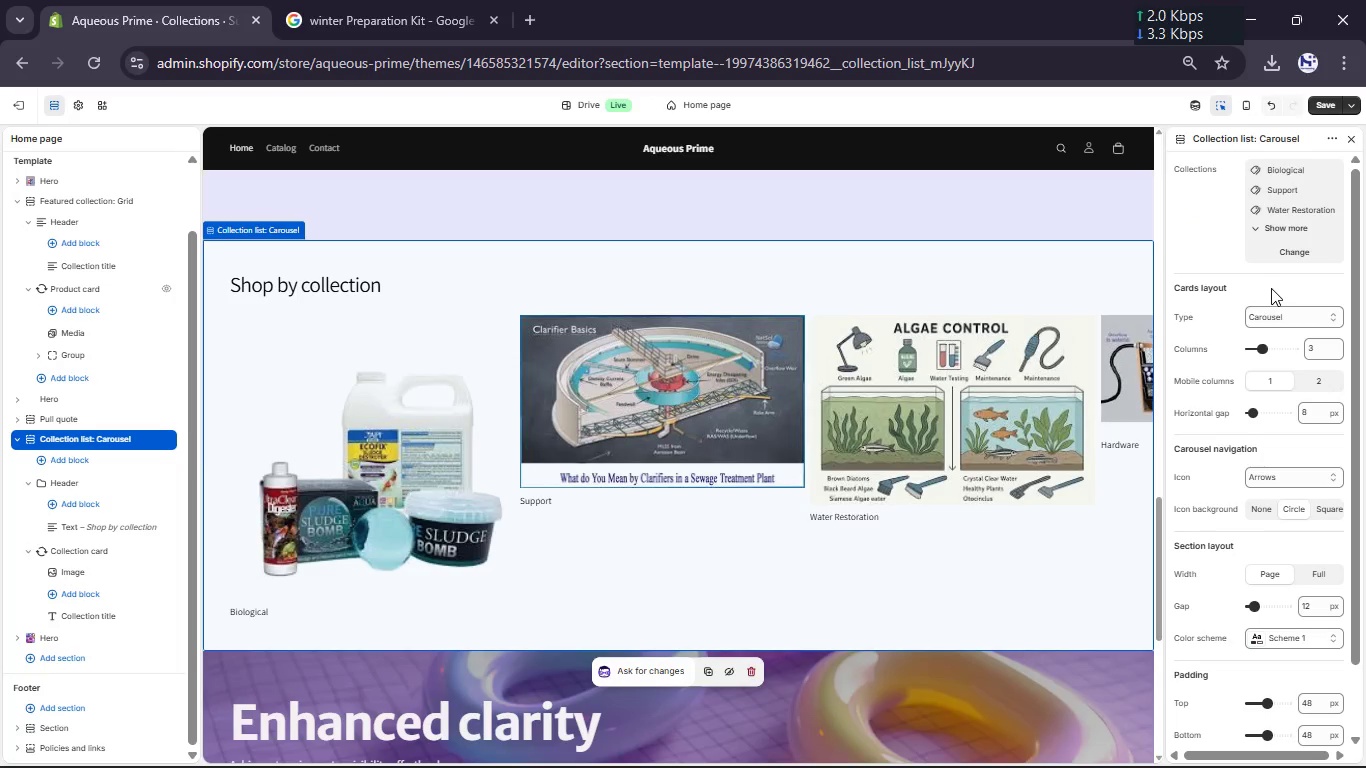 
wait(6.87)
 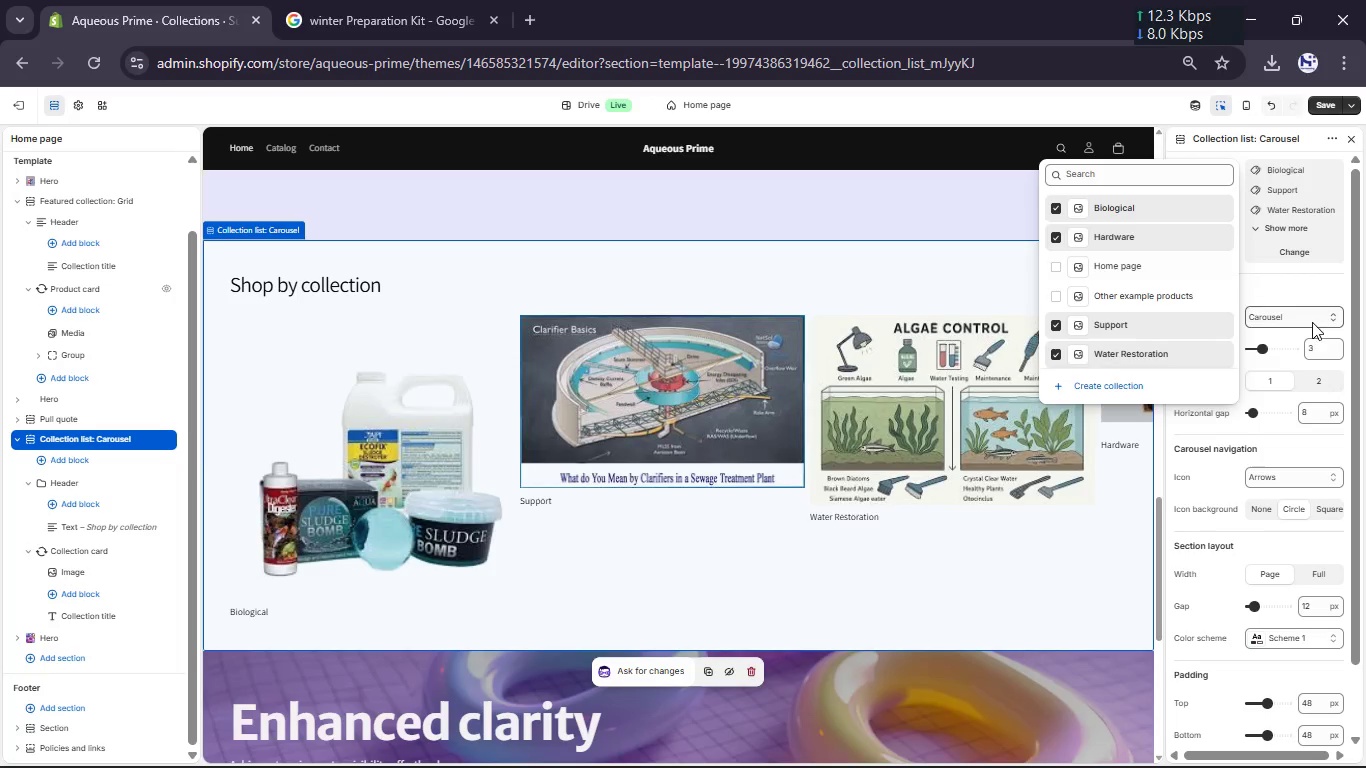 
scroll: coordinate [1333, 490], scroll_direction: down, amount: 4.0
 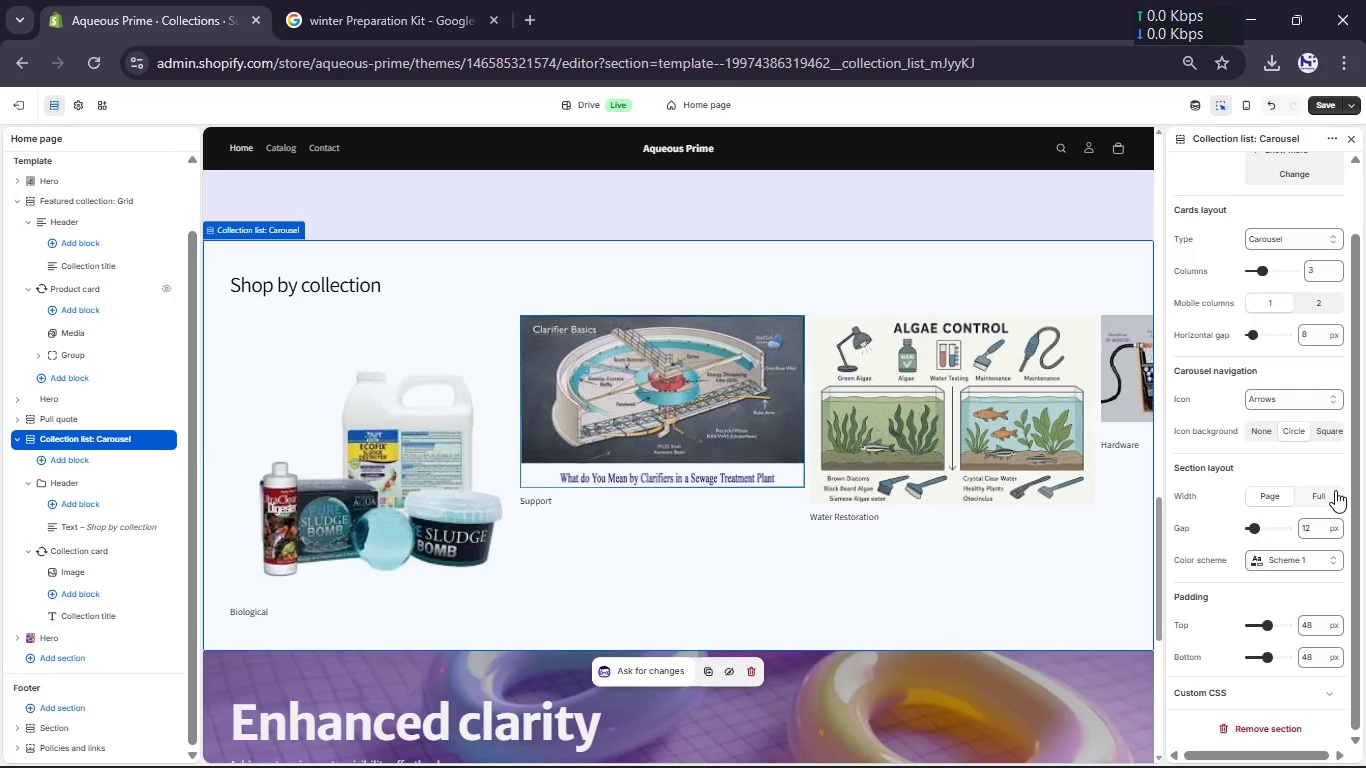 
wait(8.74)
 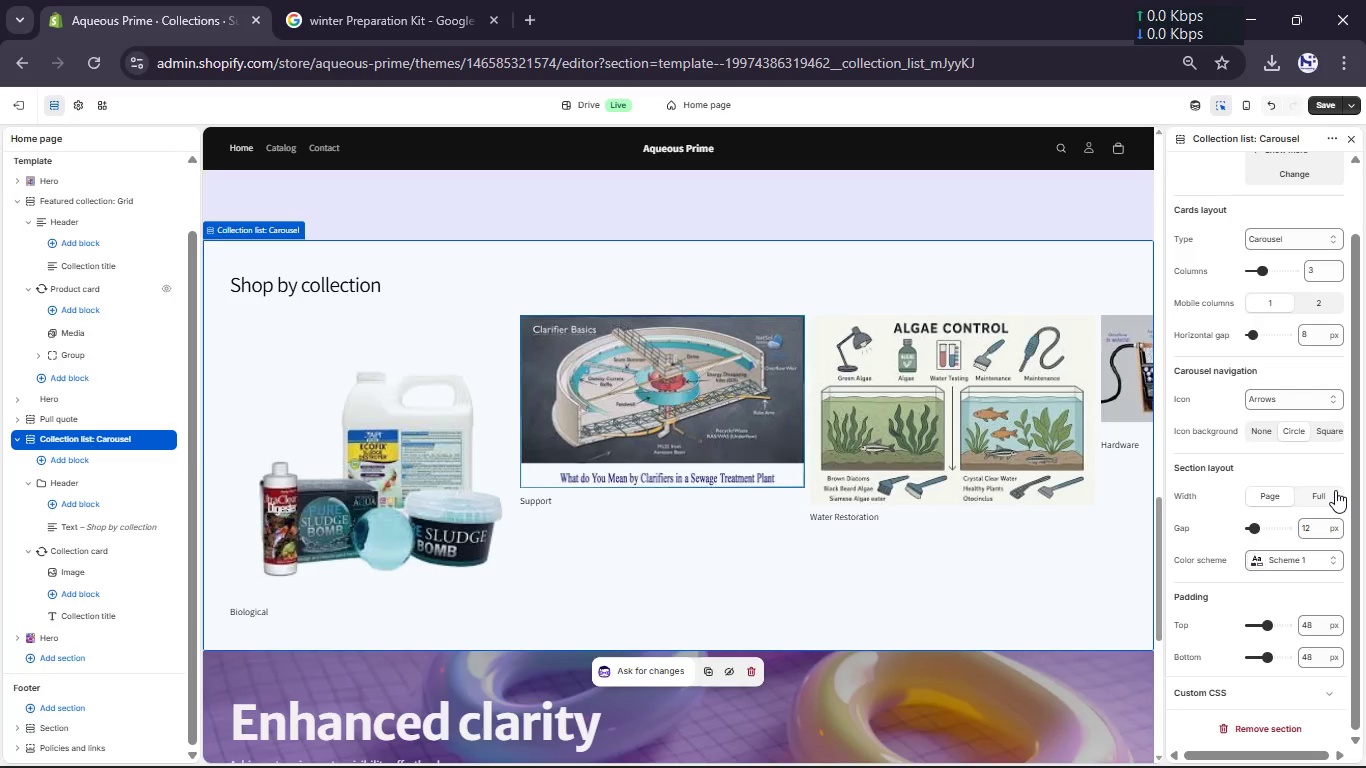 
left_click([1332, 430])
 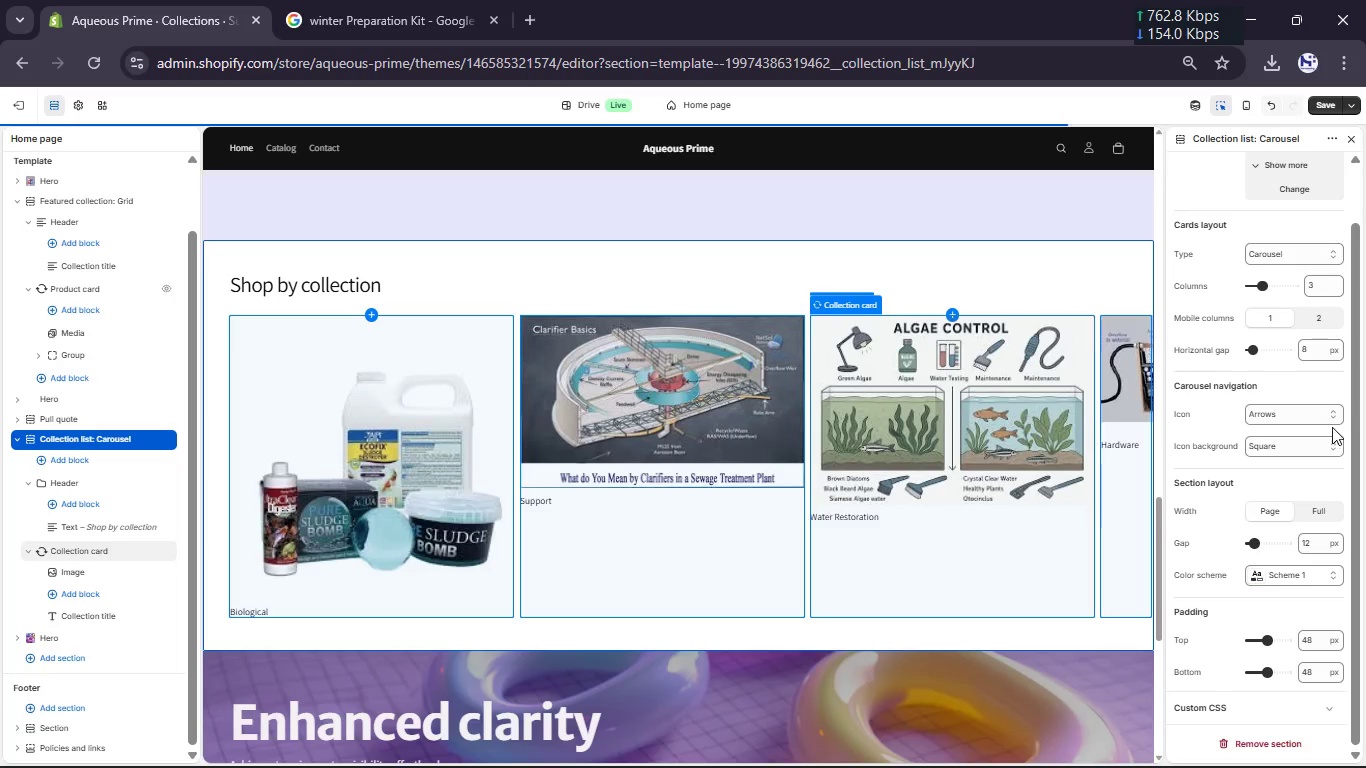 
scroll: coordinate [1329, 421], scroll_direction: up, amount: 4.0
 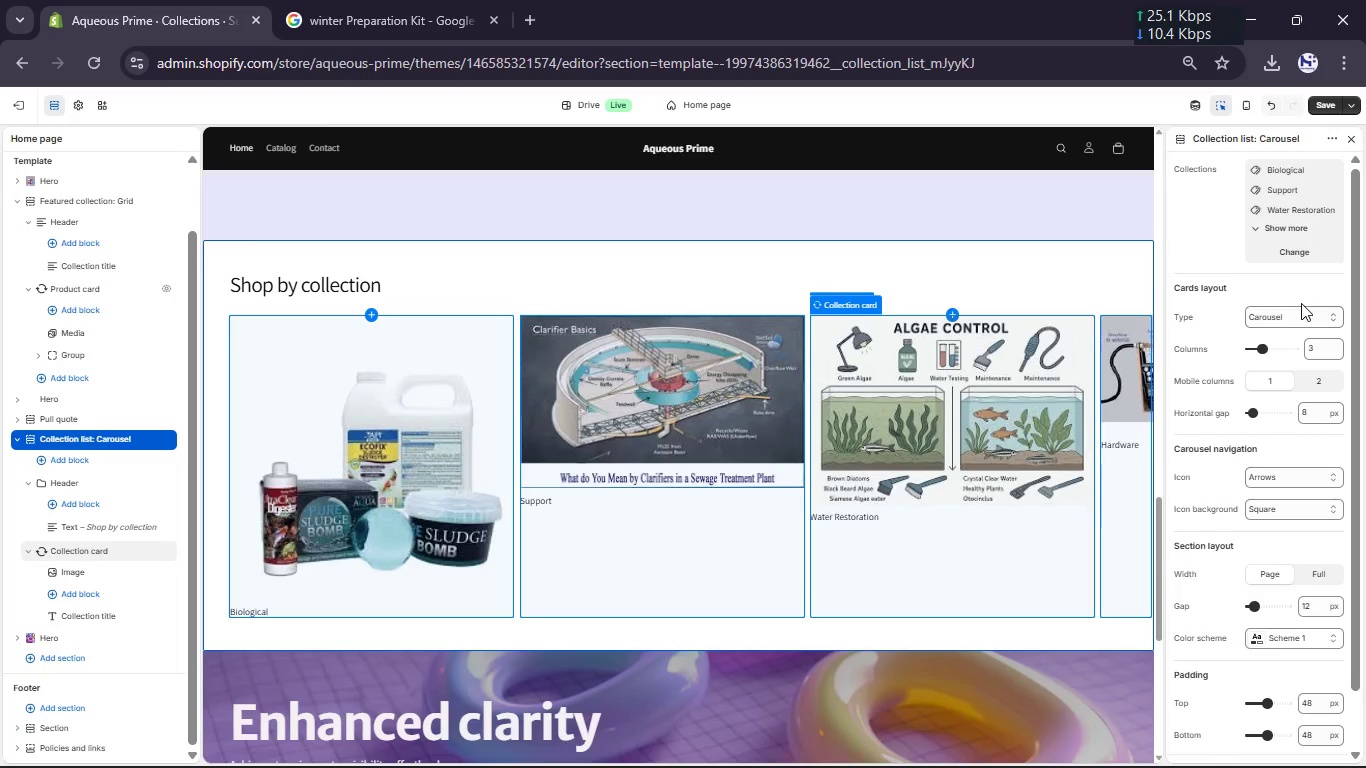 
left_click([1310, 303])
 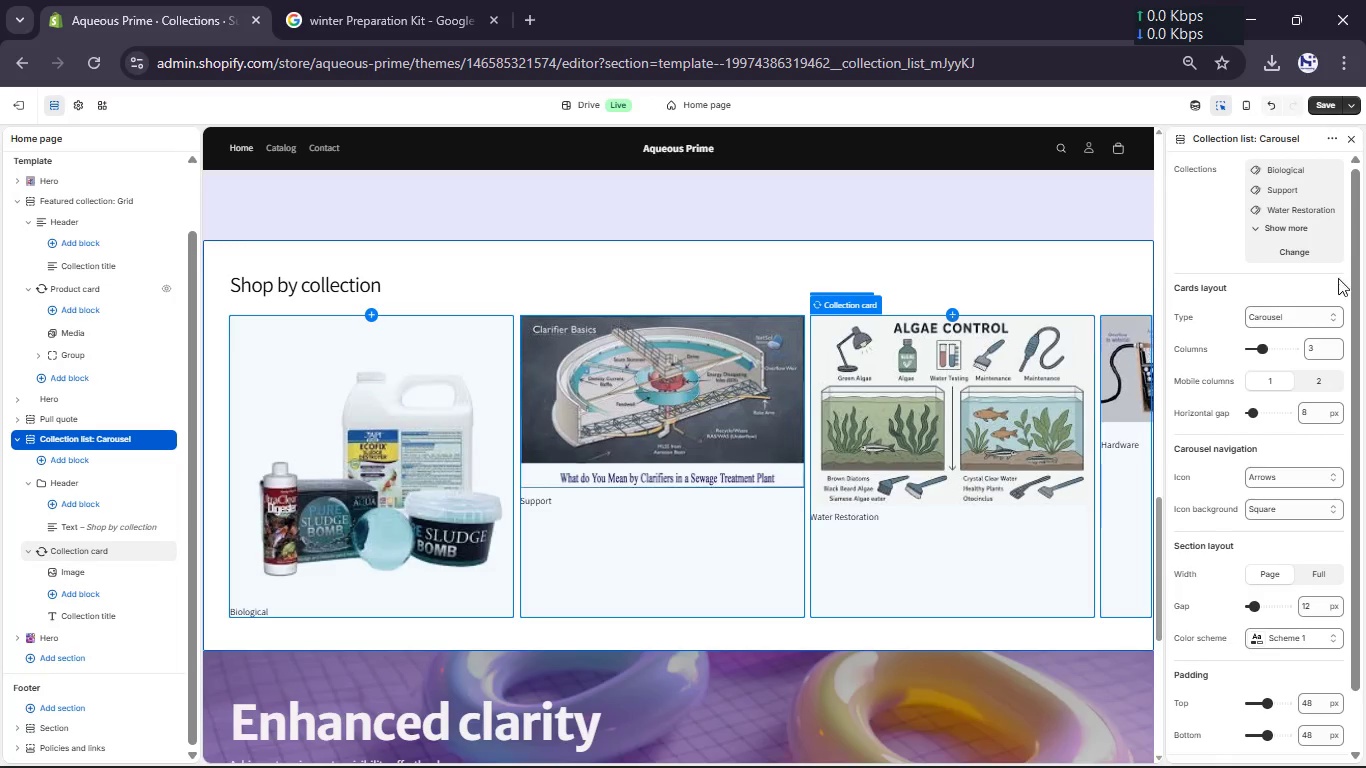 
left_click([1326, 319])
 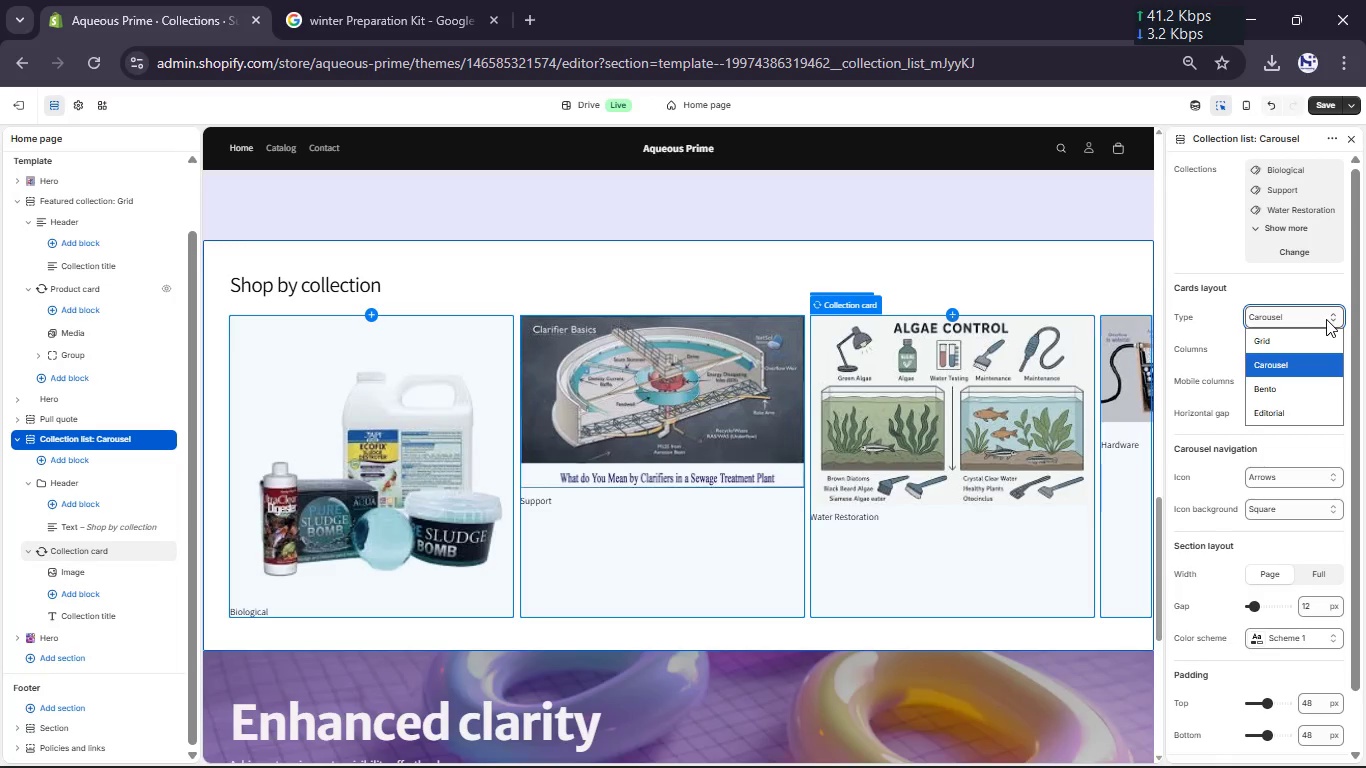 
left_click([1326, 319])
 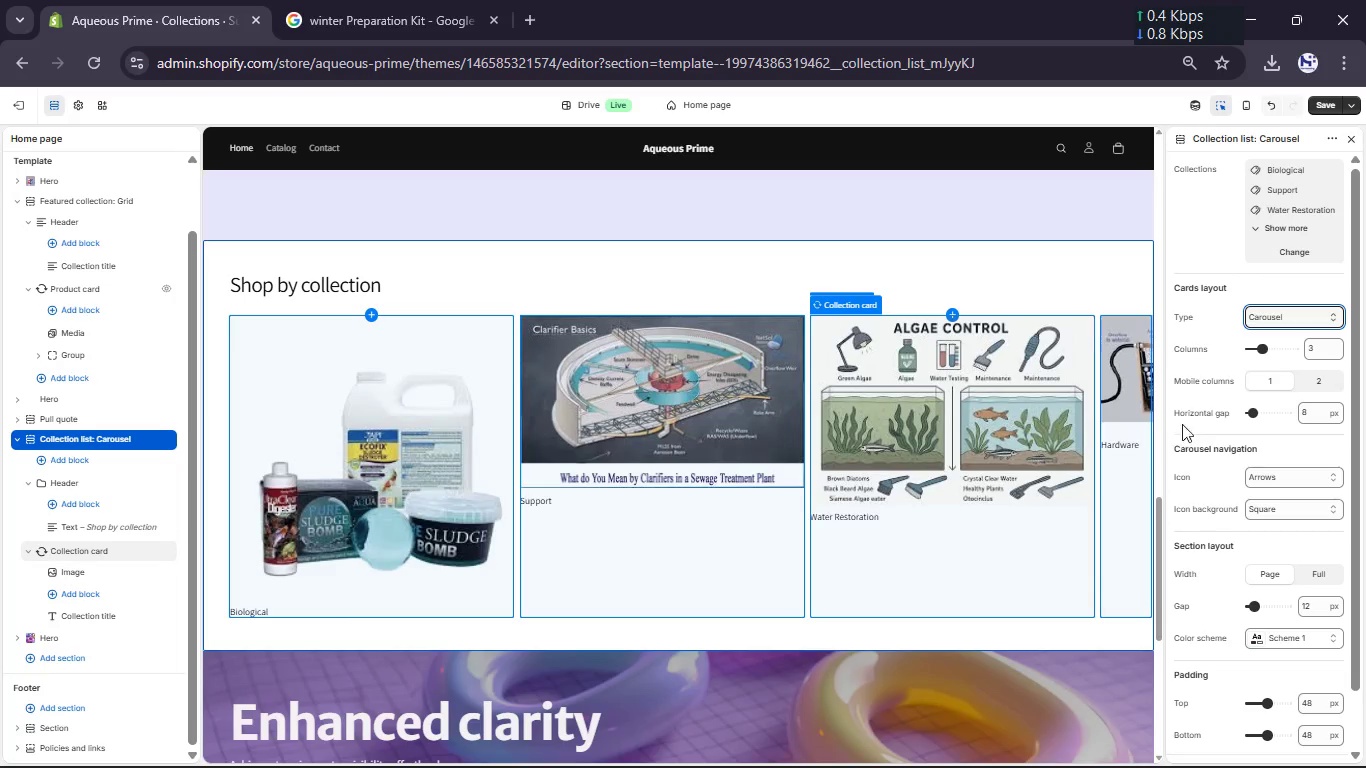 
scroll: coordinate [1227, 382], scroll_direction: down, amount: 2.0
 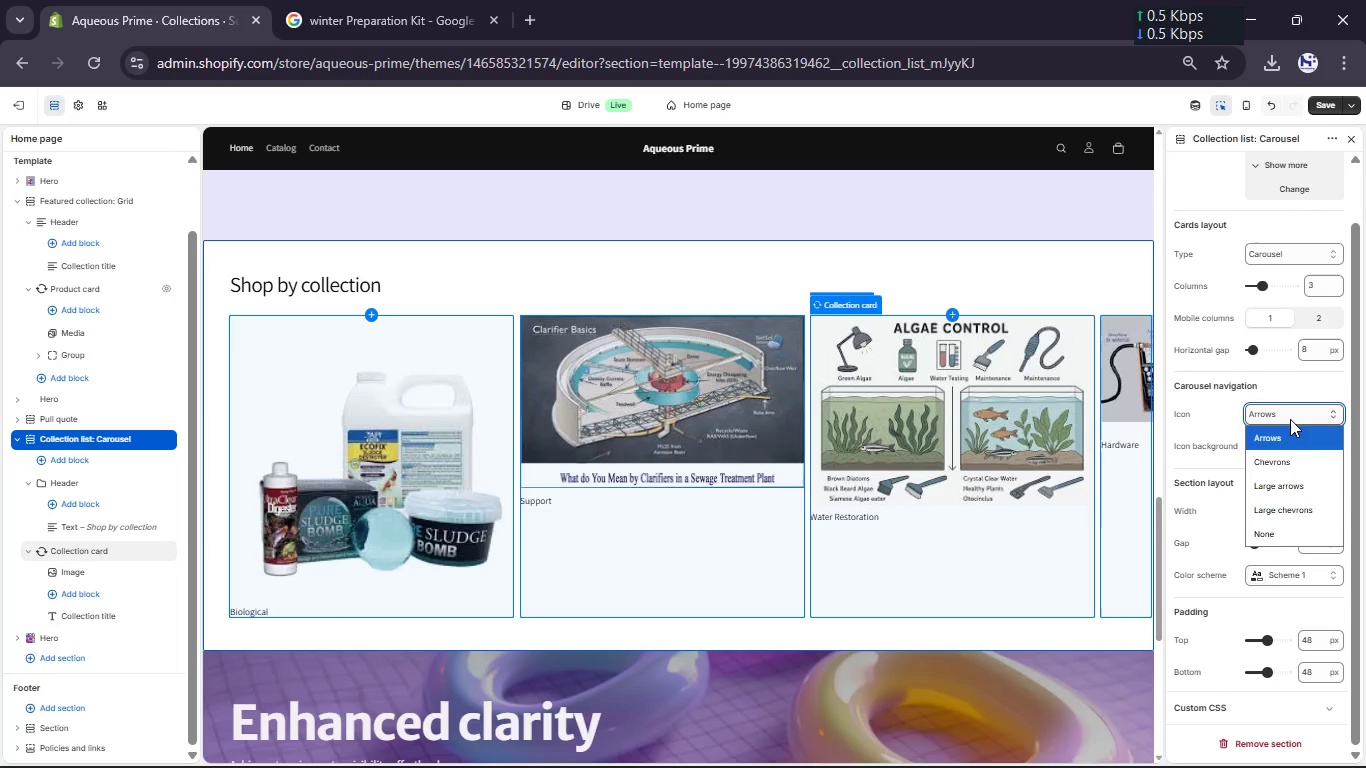 
double_click([1290, 419])
 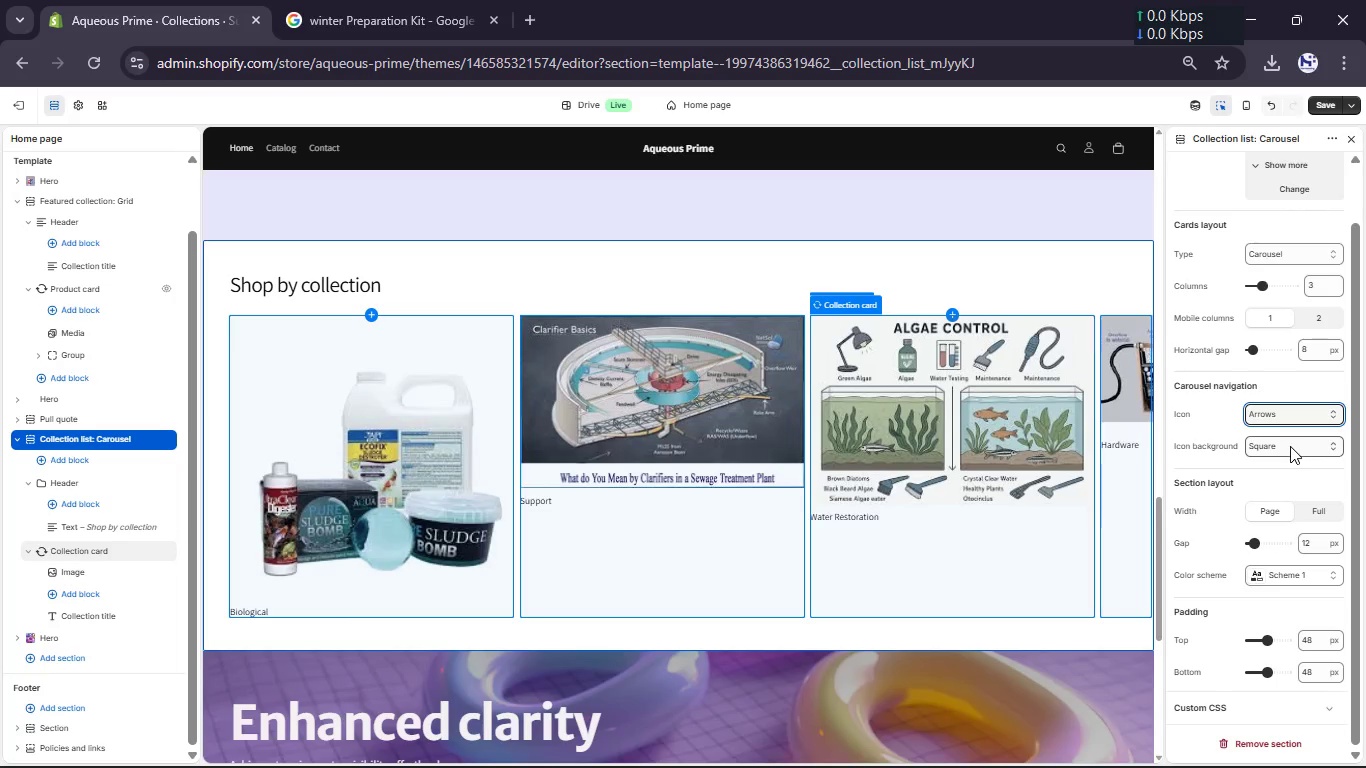 
left_click([1291, 447])
 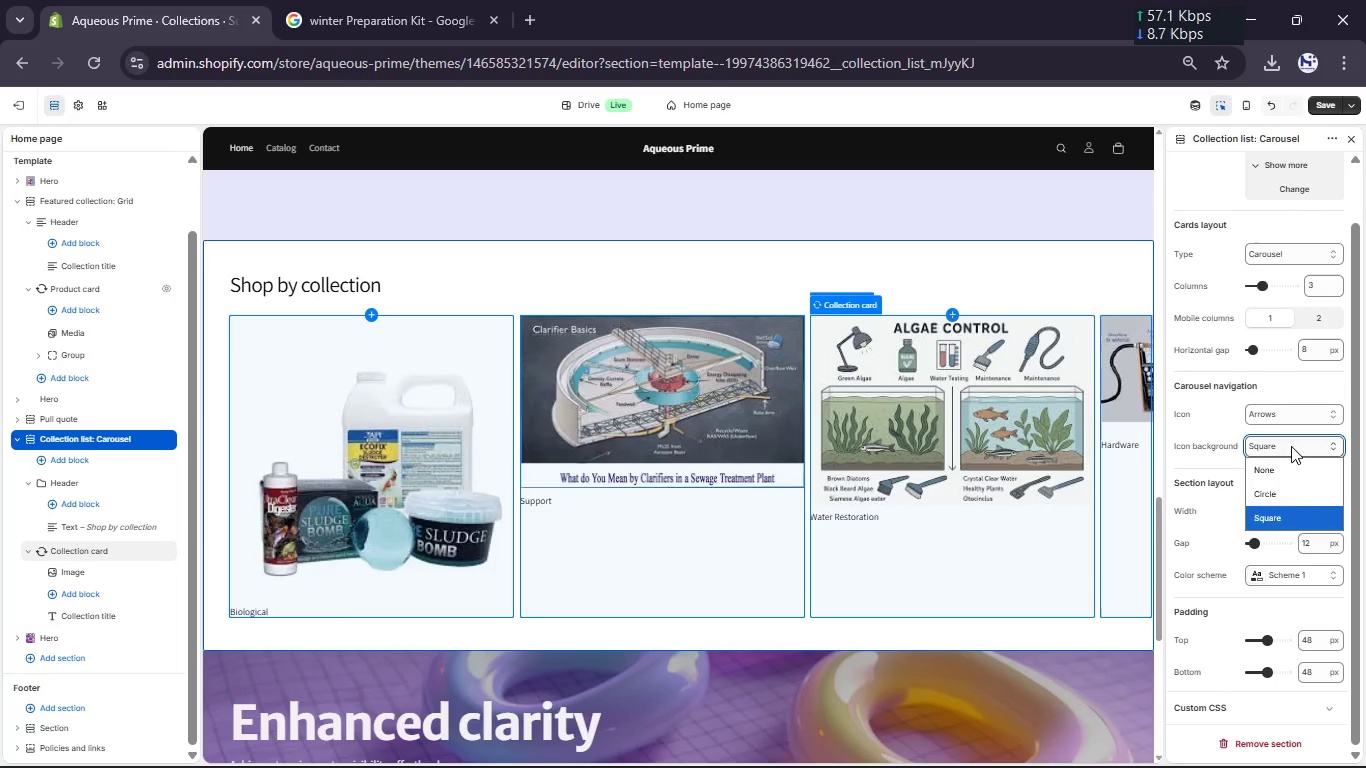 
left_click([1291, 446])
 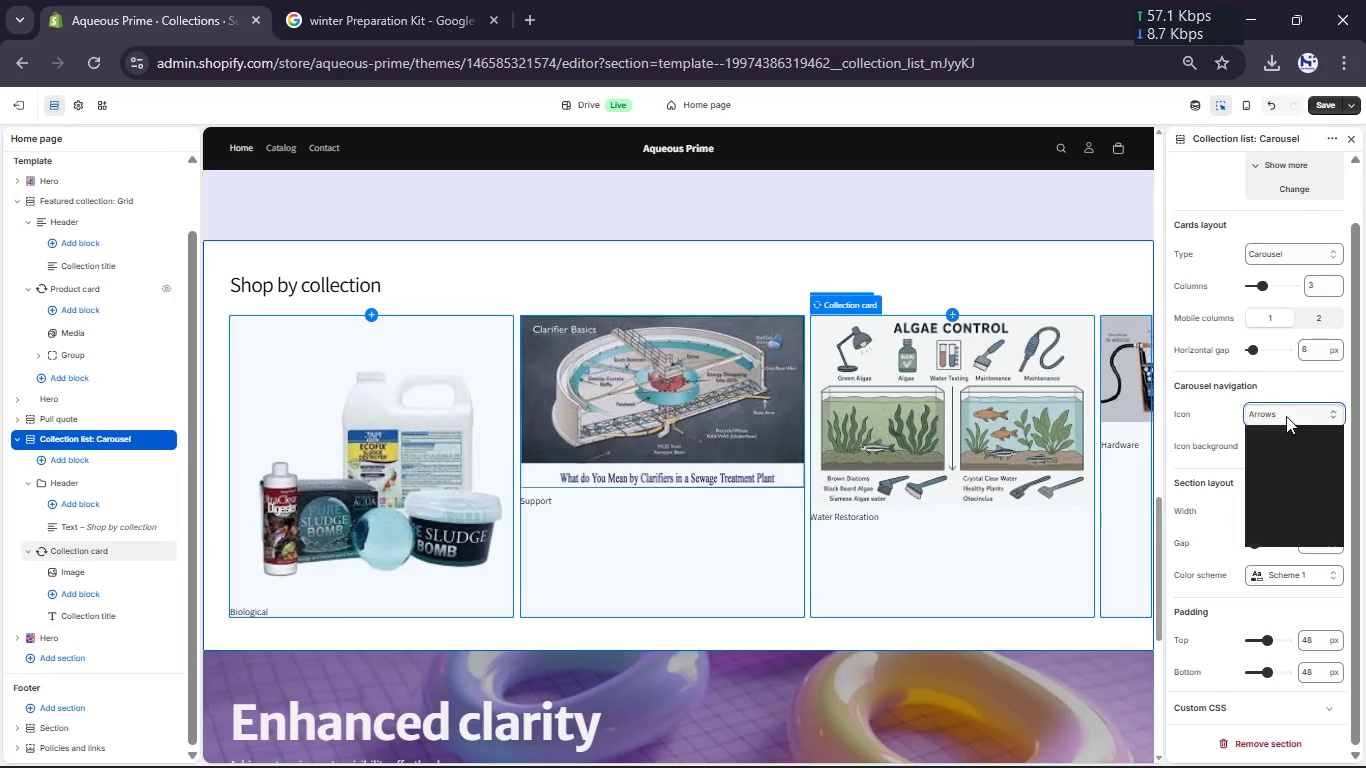 
double_click([1286, 416])
 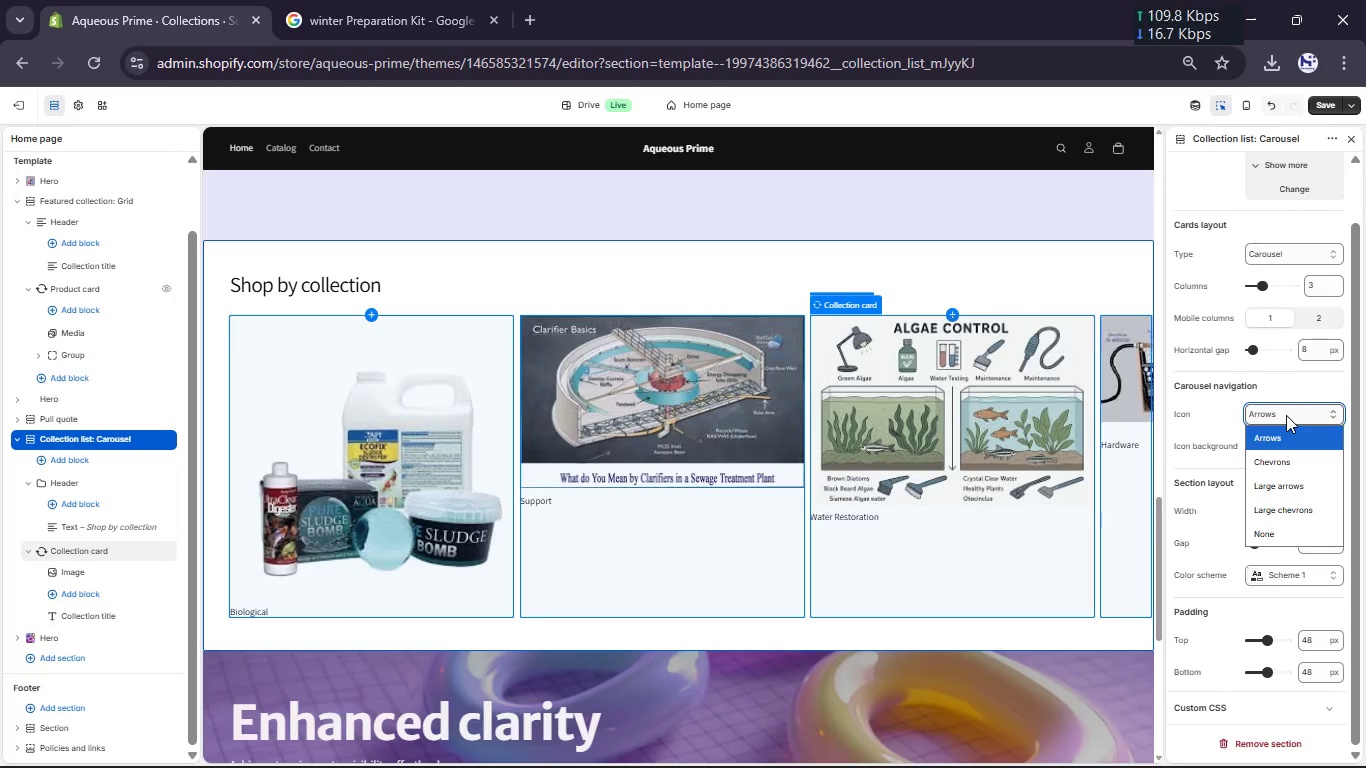 
left_click([1286, 415])
 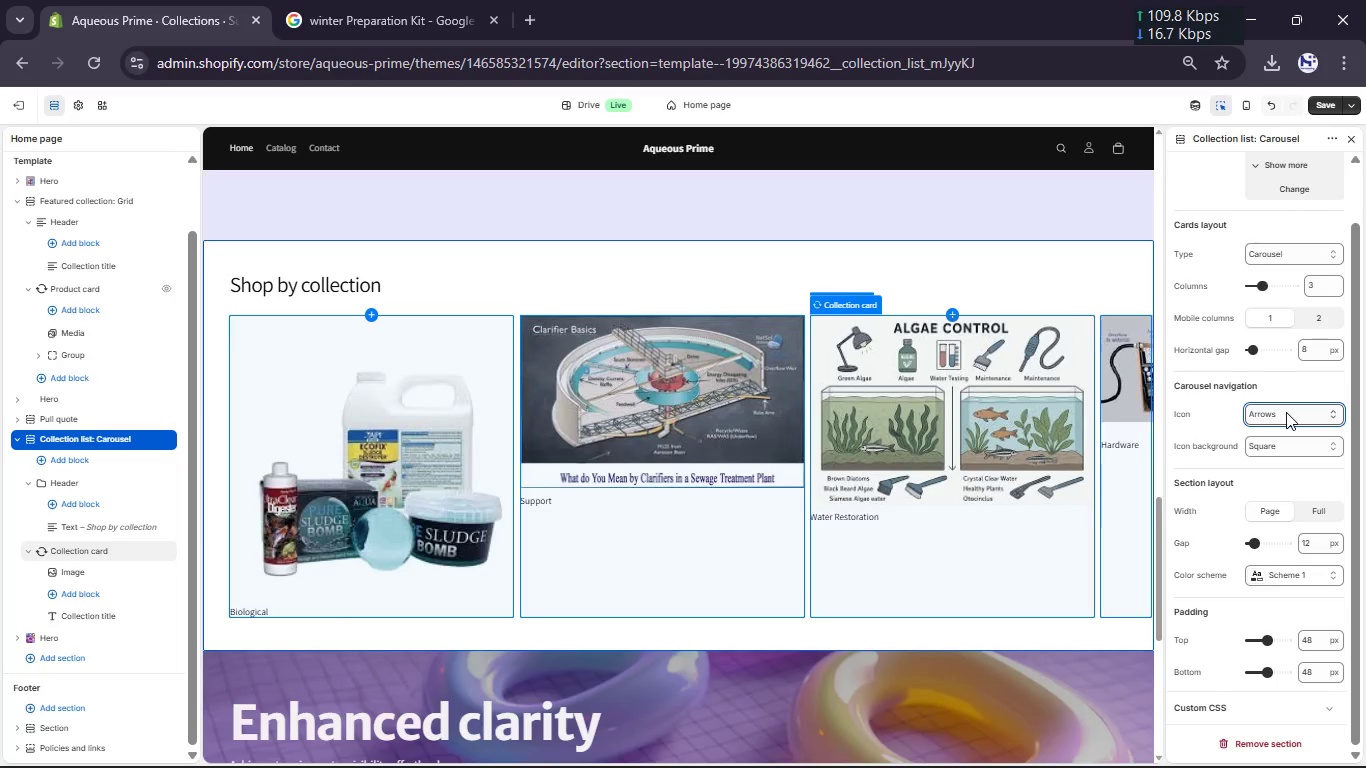 
scroll: coordinate [1286, 412], scroll_direction: down, amount: 4.0
 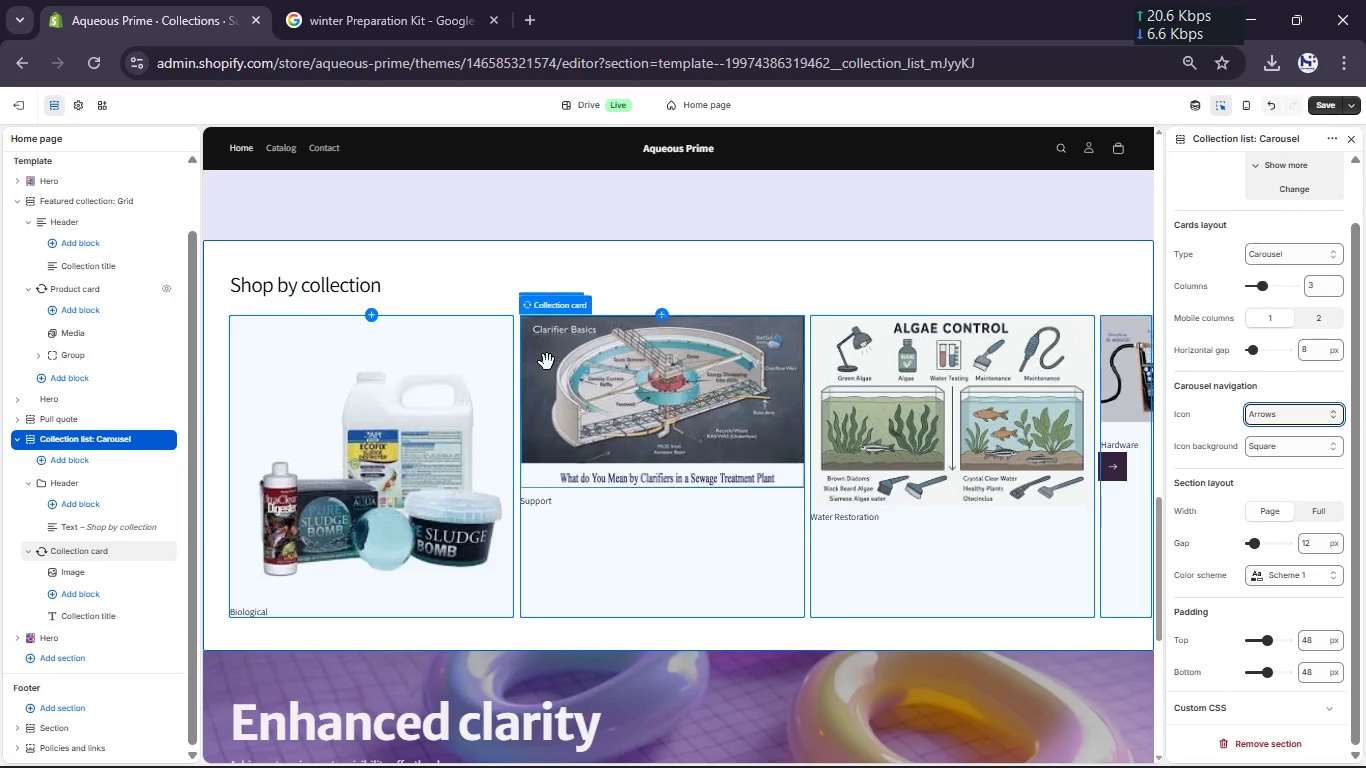 
scroll: coordinate [465, 393], scroll_direction: up, amount: 3.0
 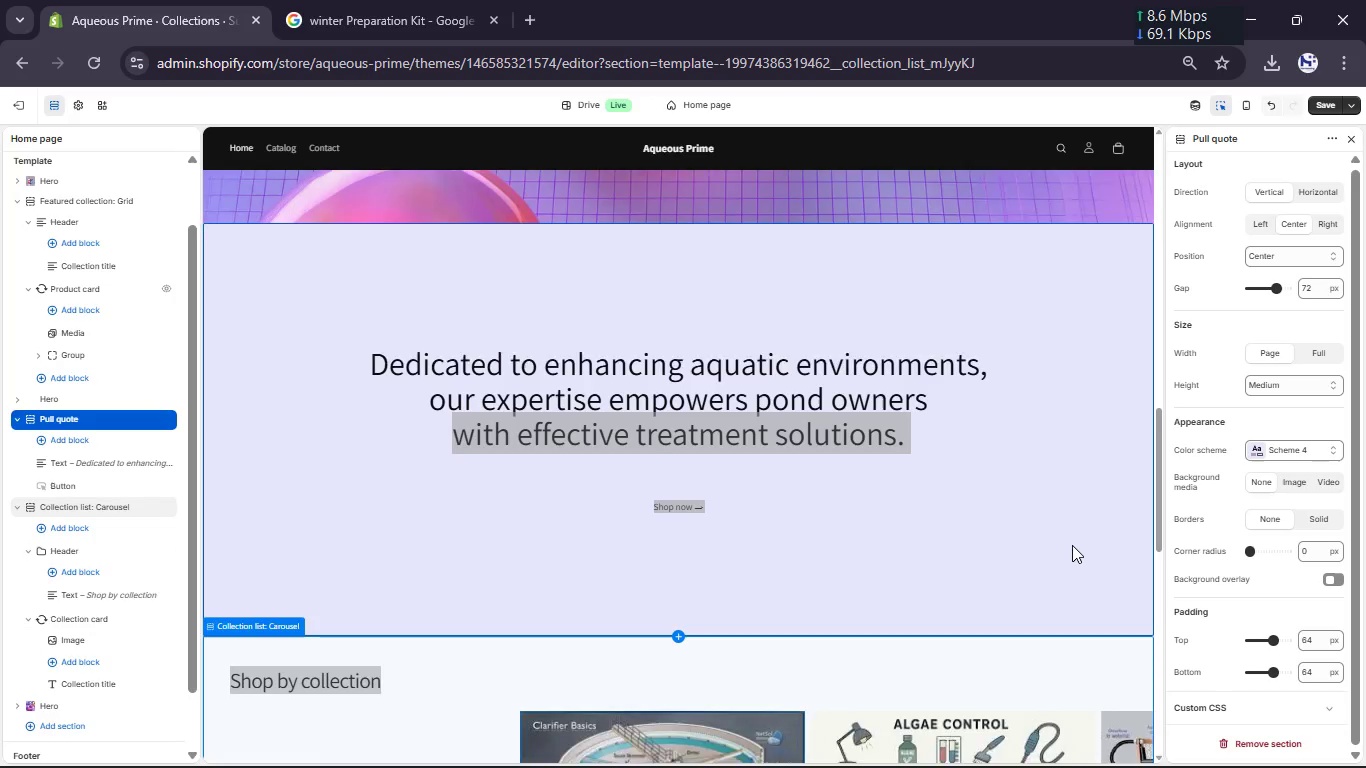 
scroll: coordinate [1075, 545], scroll_direction: down, amount: 1.0
 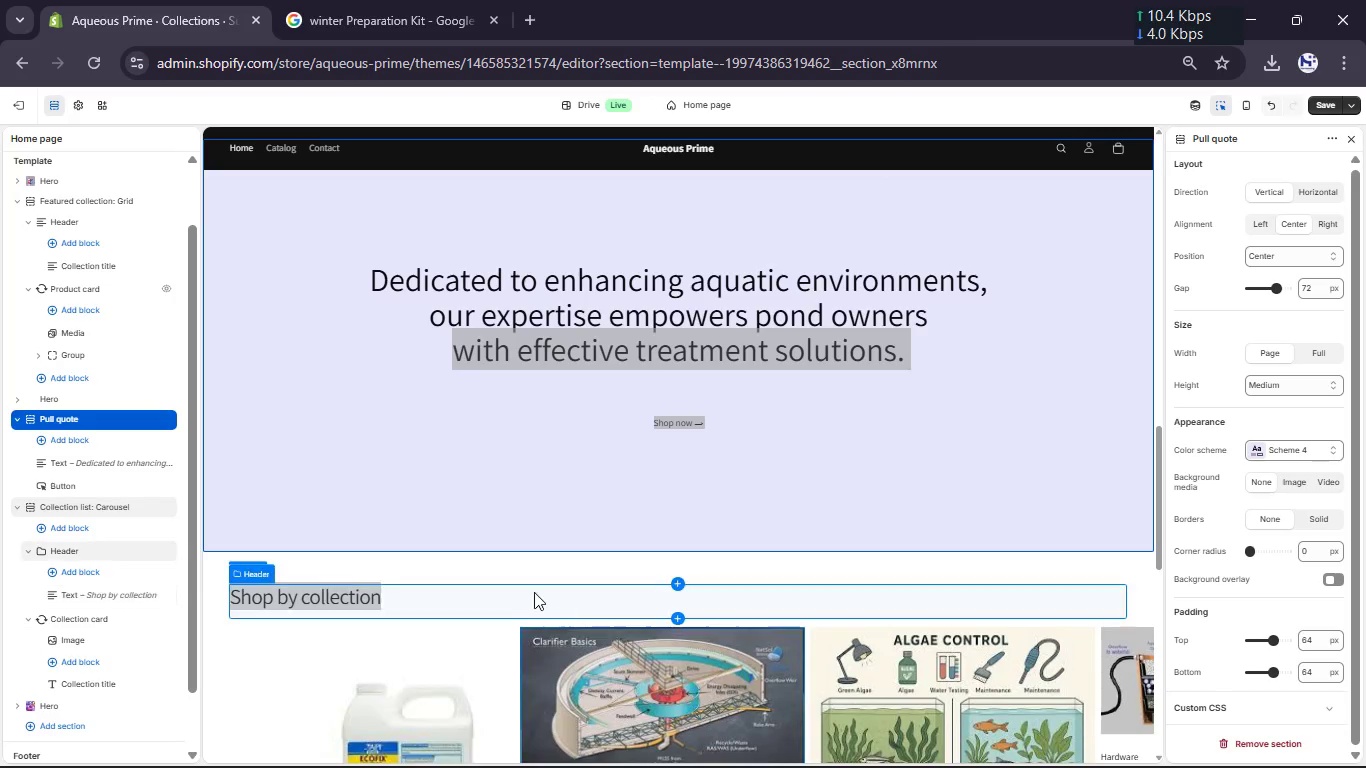 
left_click([508, 559])
 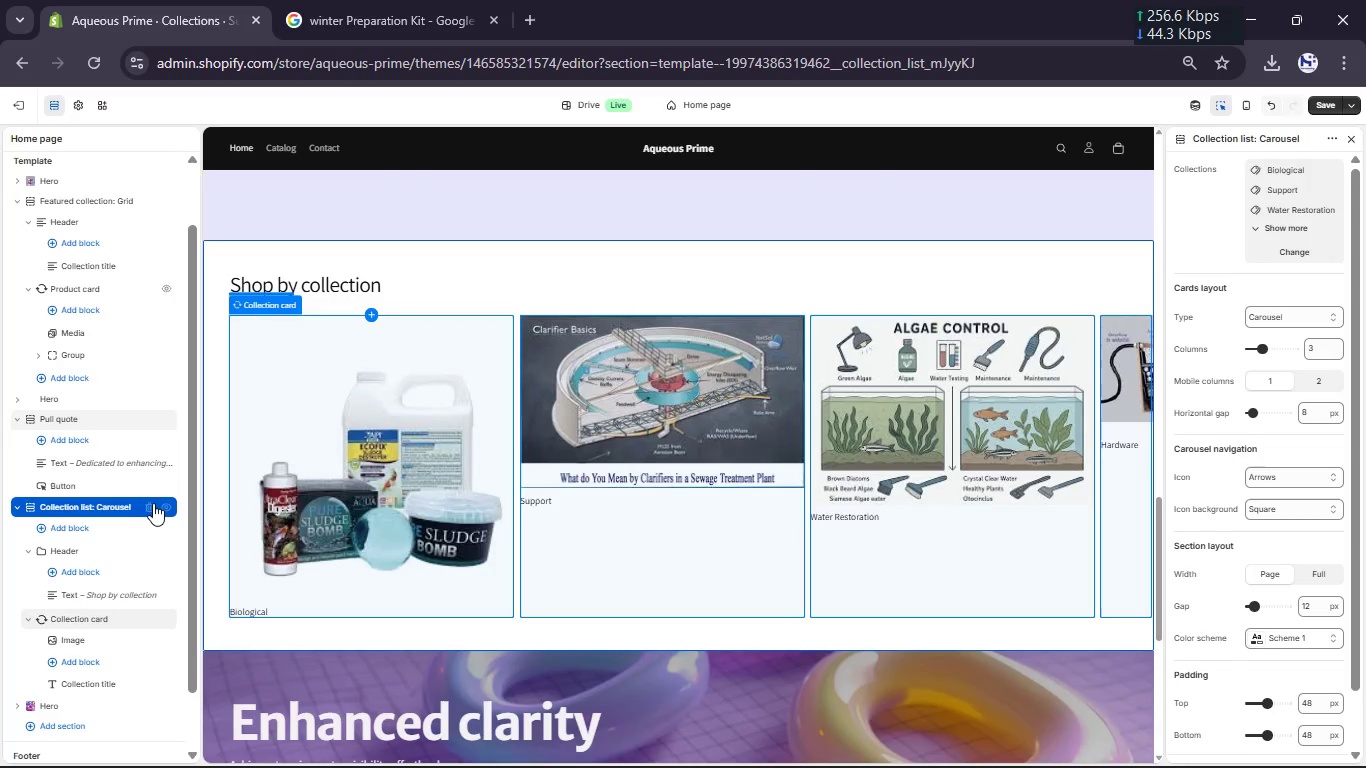 
left_click([147, 506])
 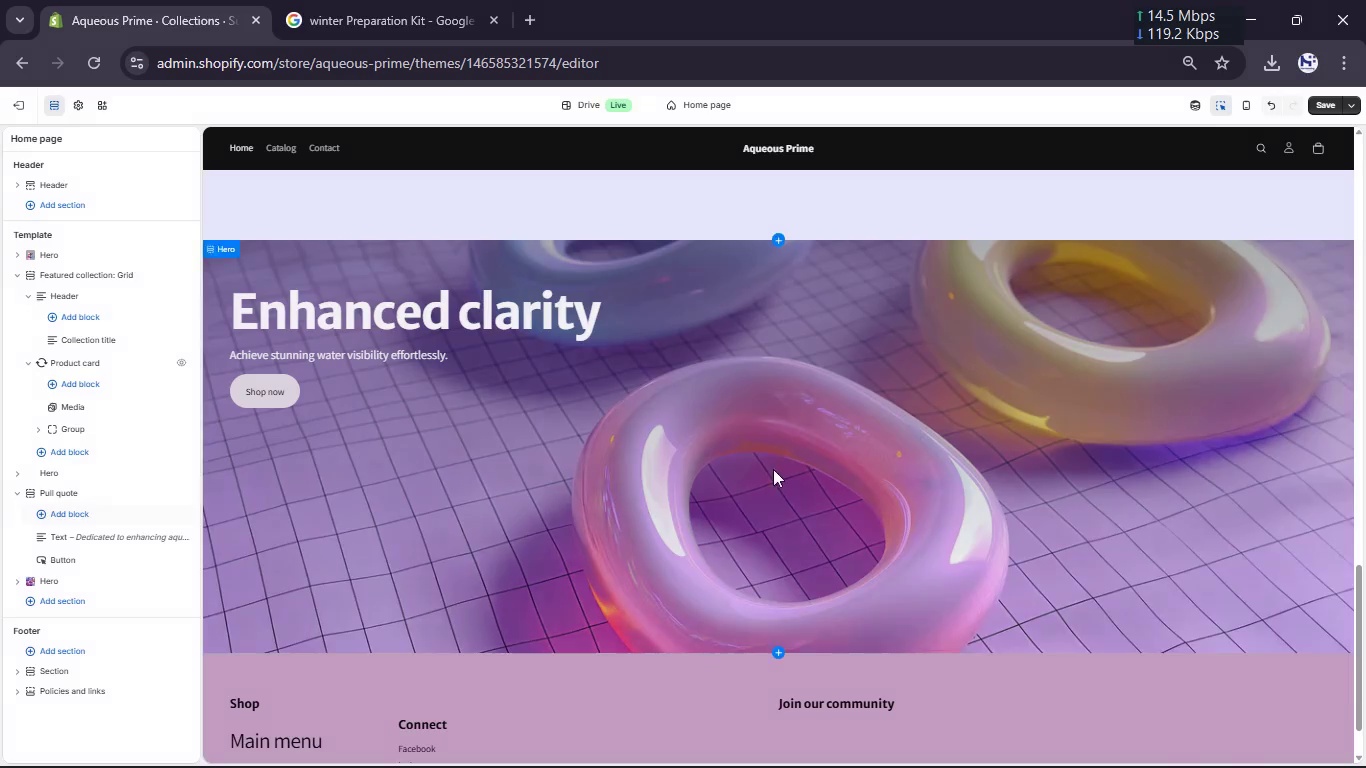 
scroll: coordinate [916, 479], scroll_direction: down, amount: 6.0
 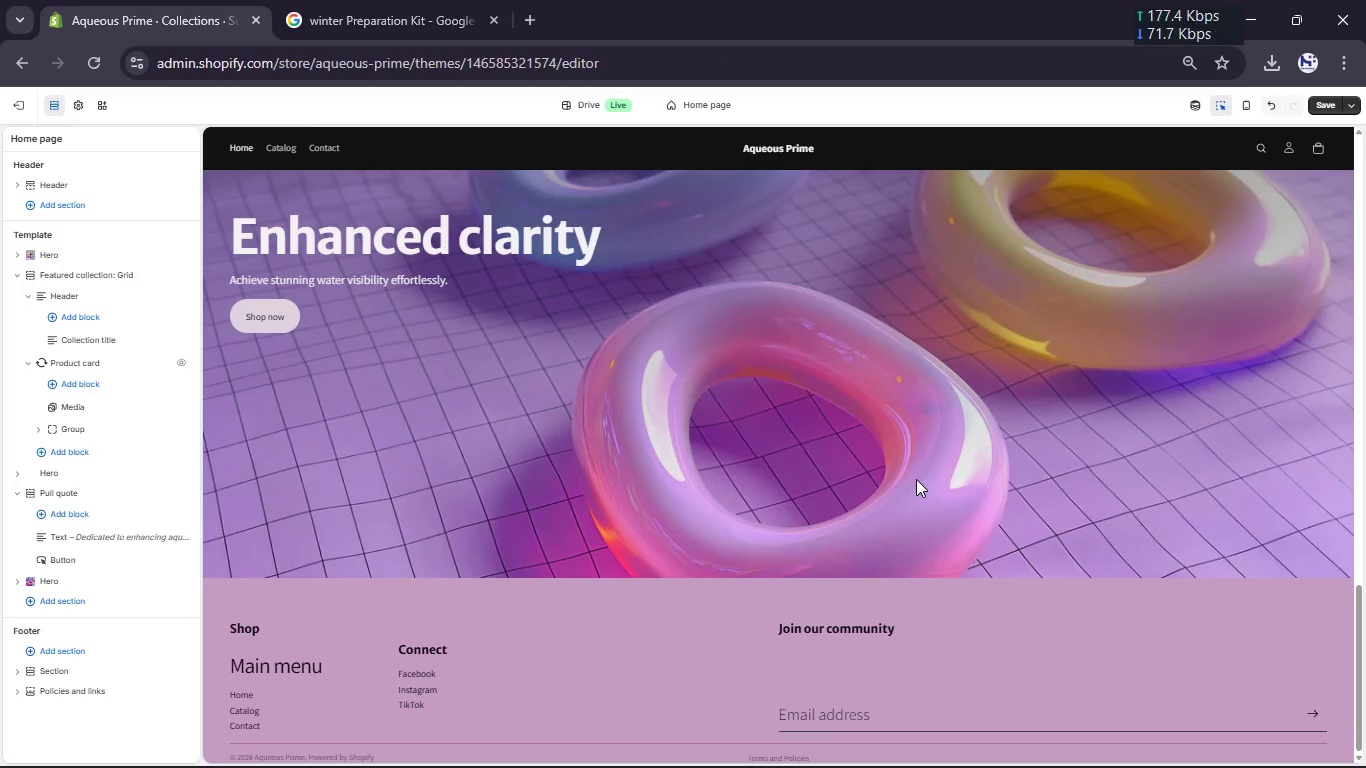 
scroll: coordinate [913, 484], scroll_direction: up, amount: 26.0
 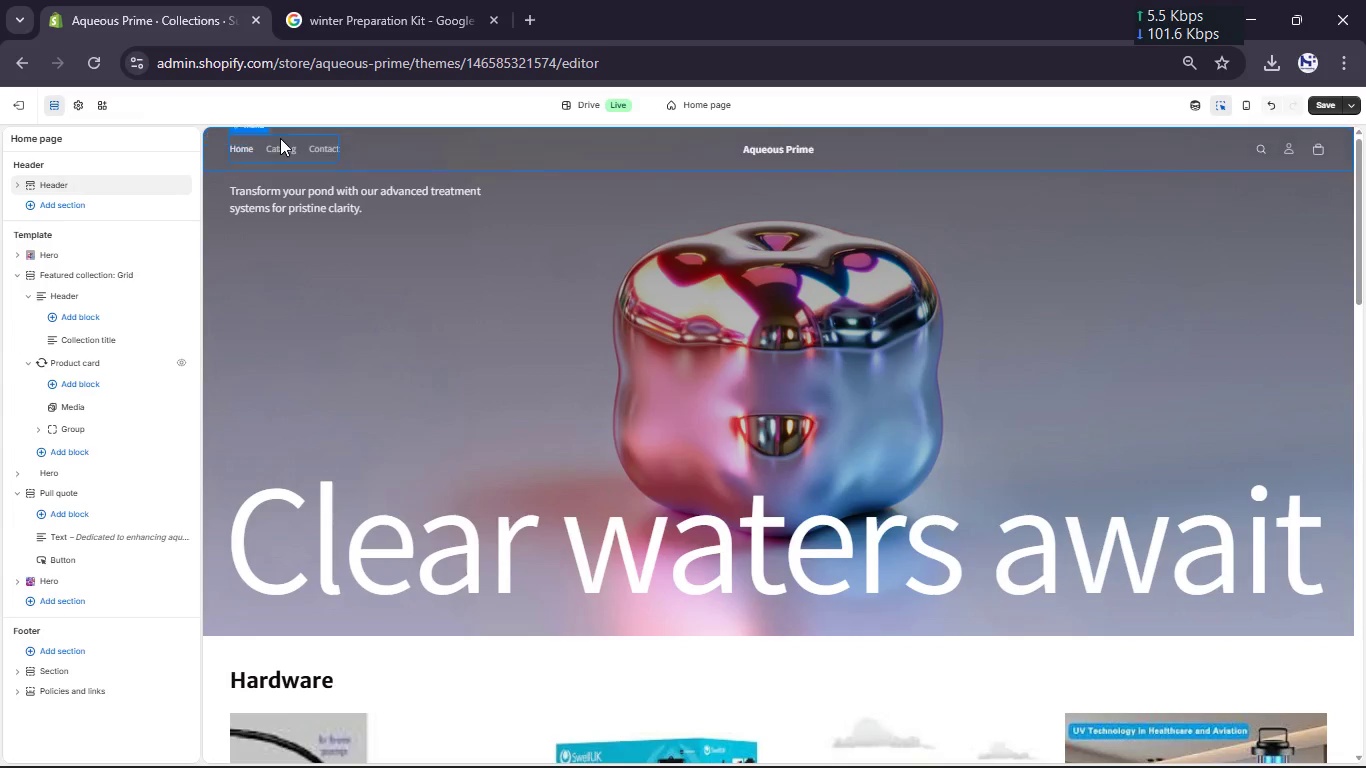 
left_click([280, 142])
 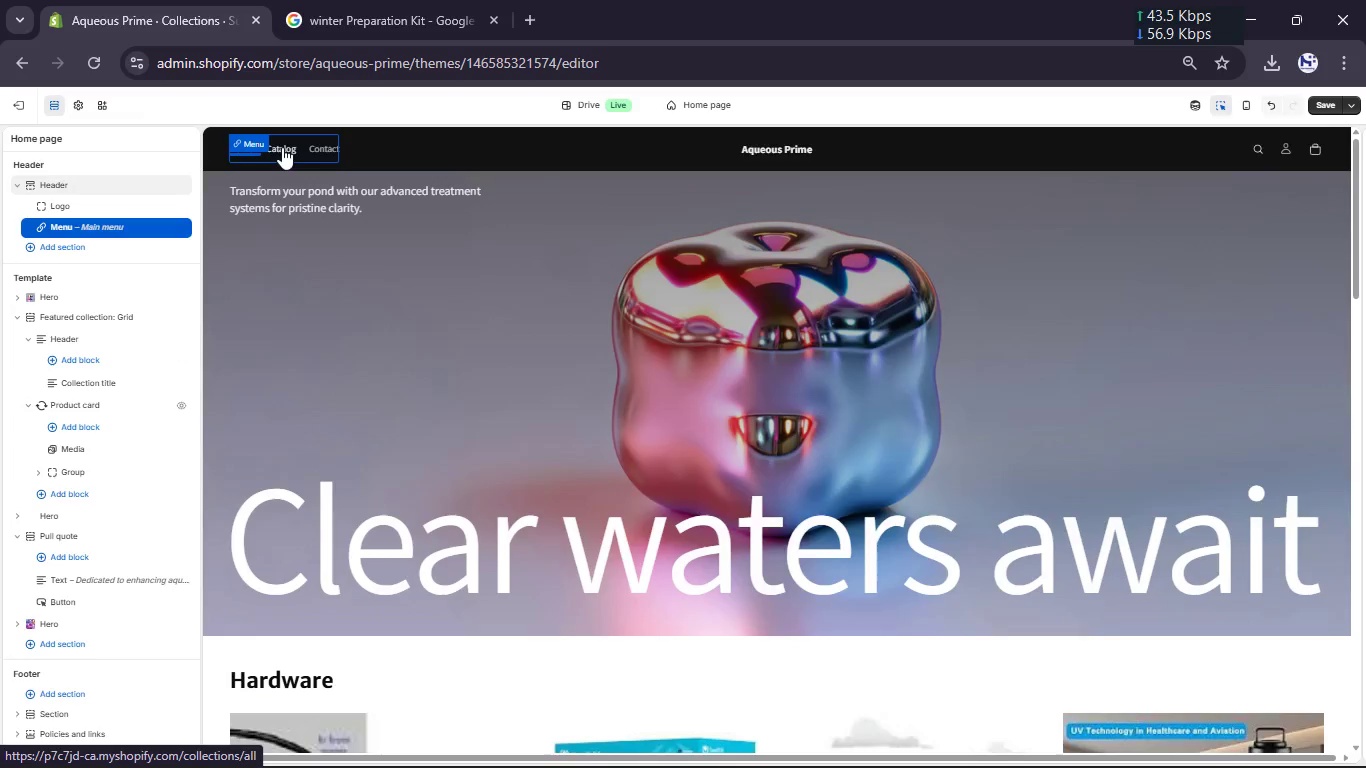 
double_click([282, 147])
 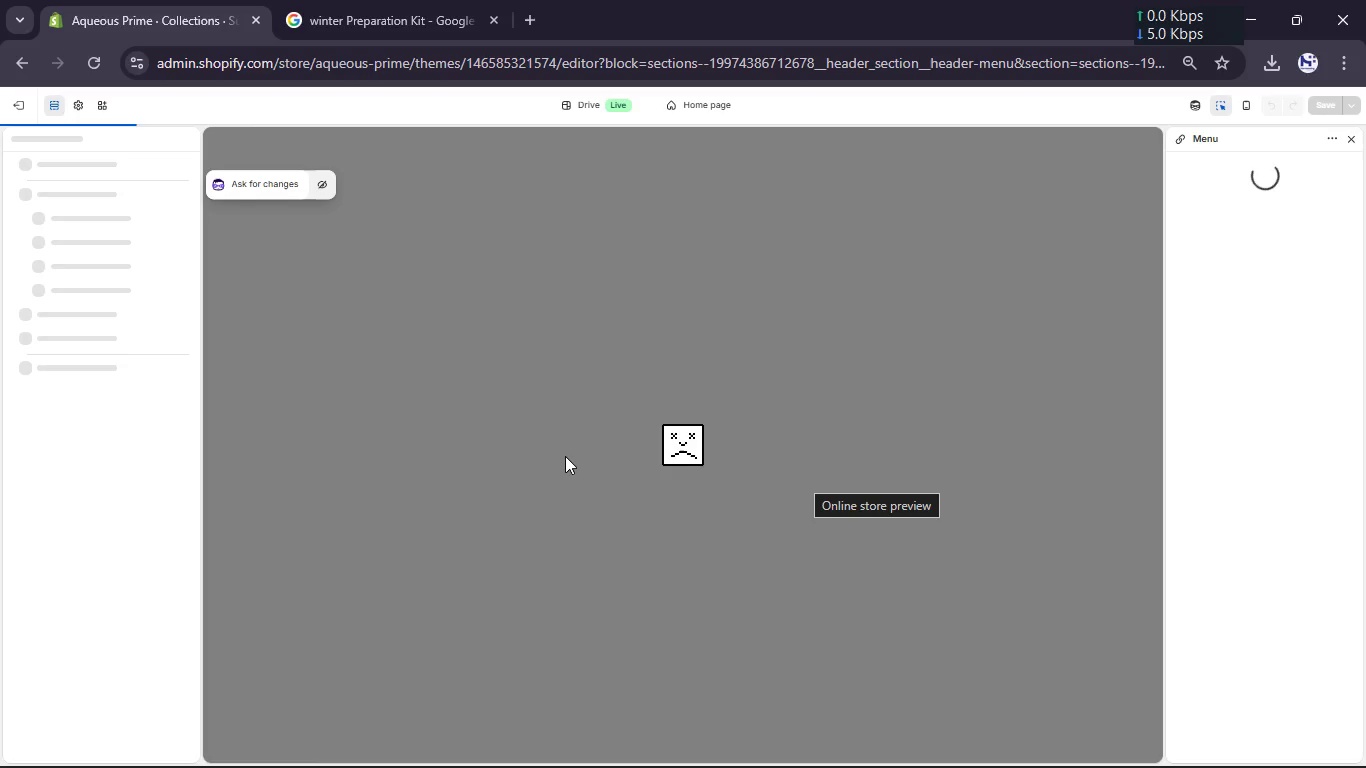 
wait(68.84)
 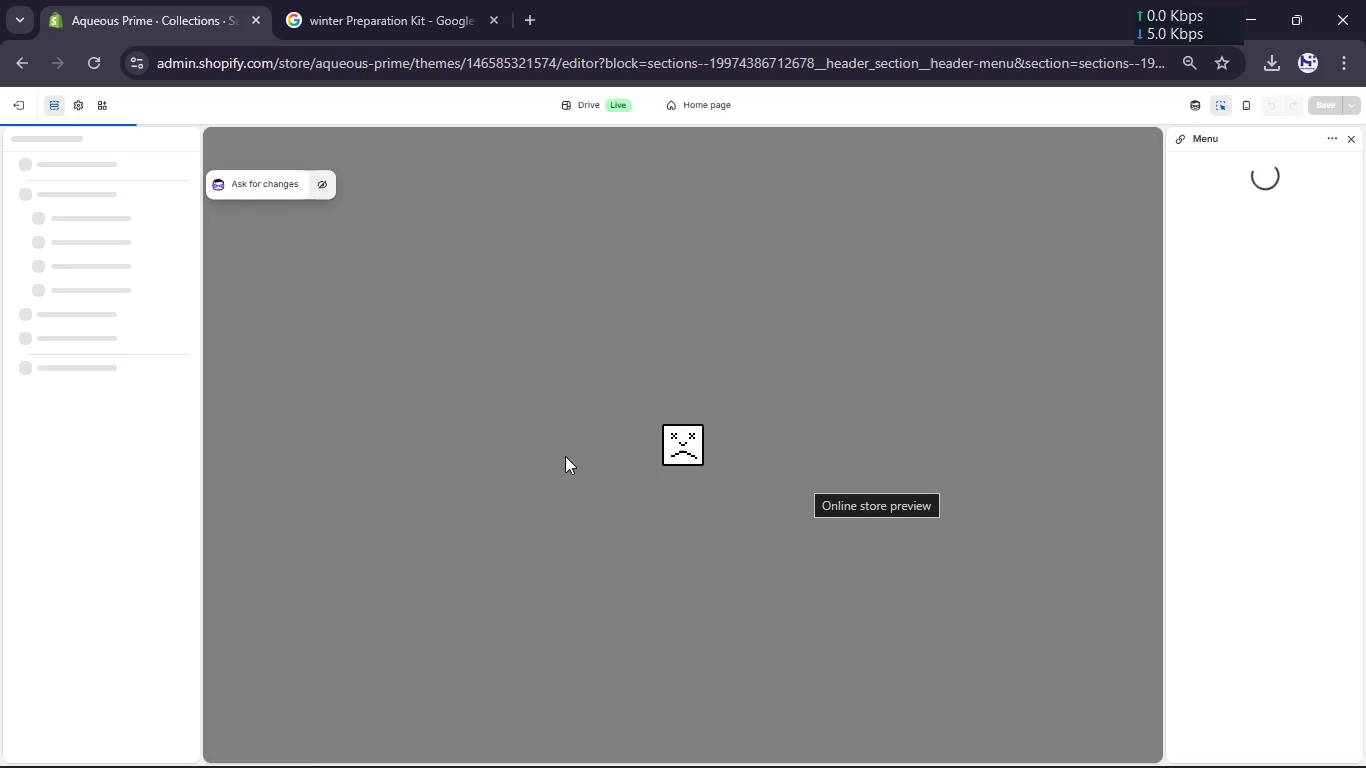 
left_click([93, 63])
 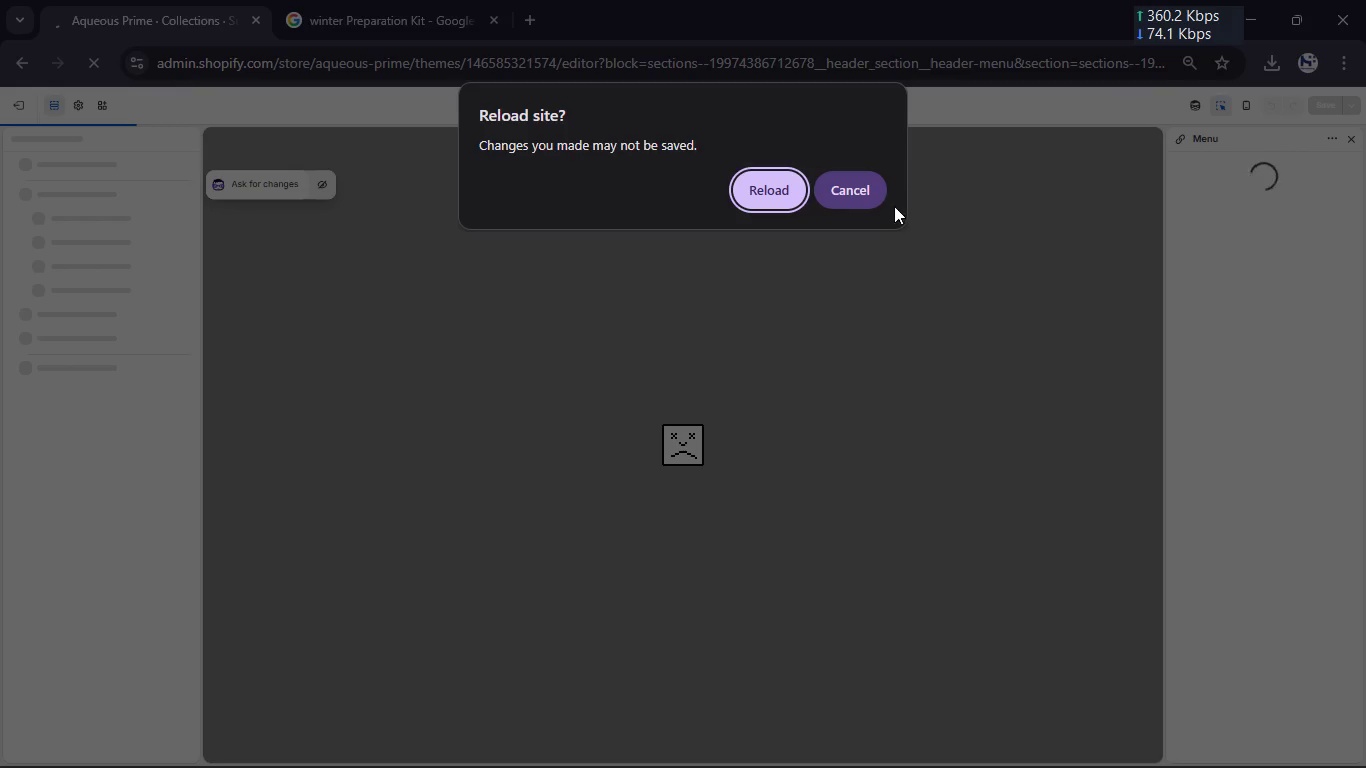 
left_click([876, 187])
 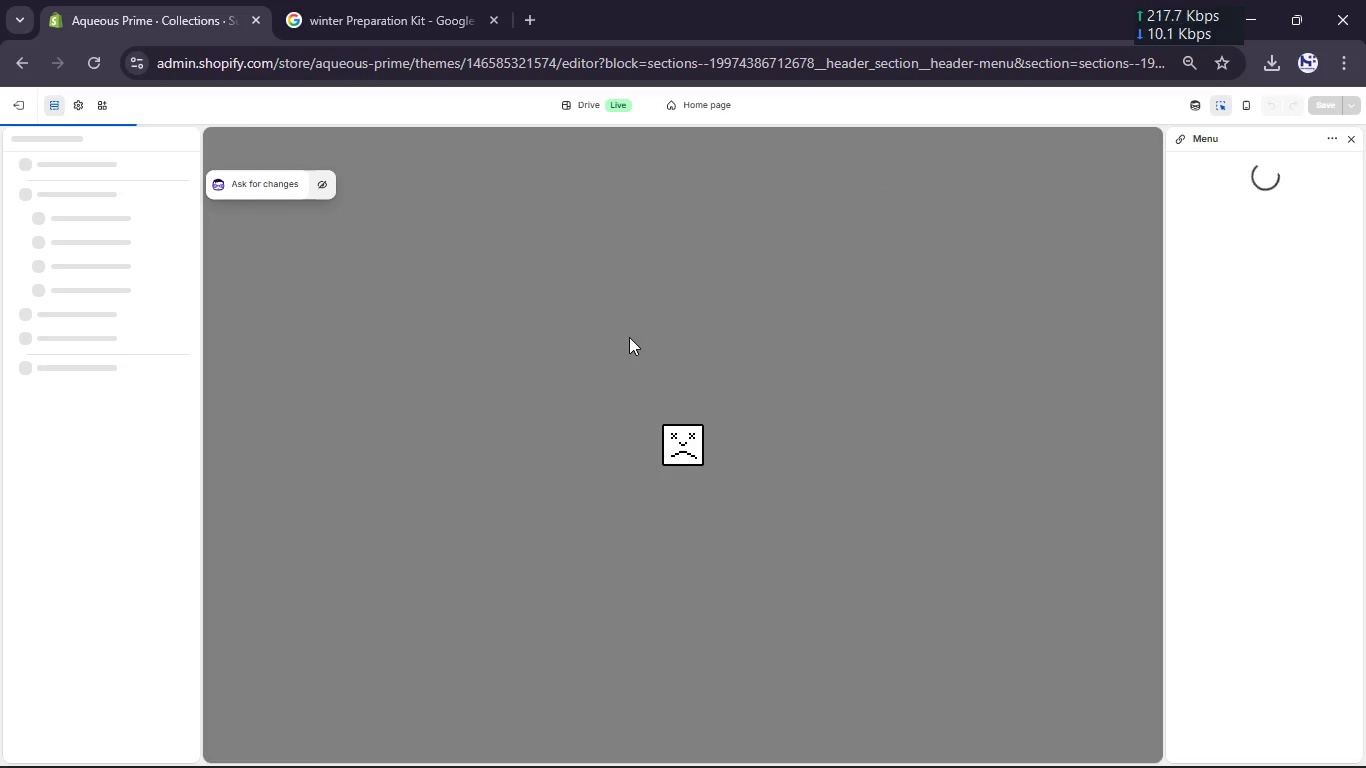 
left_click([632, 333])
 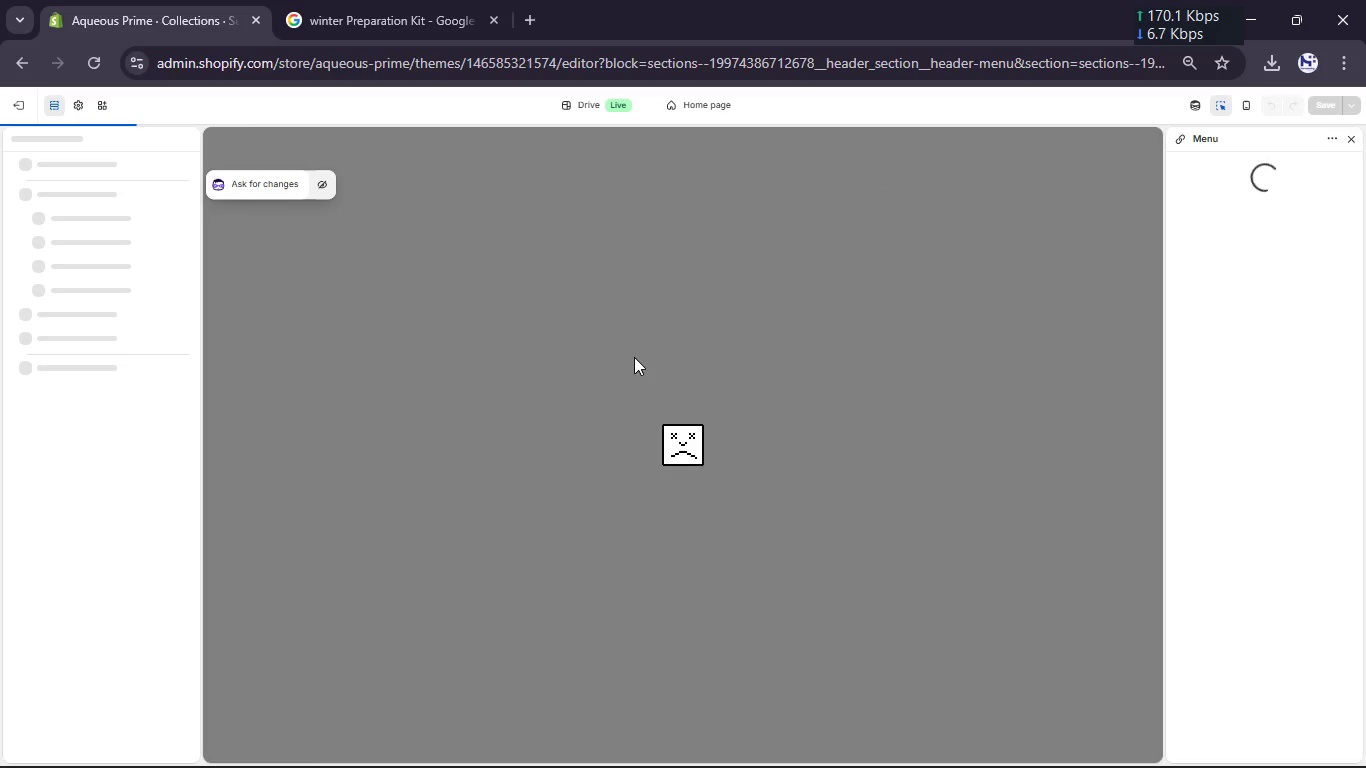 
scroll: coordinate [658, 369], scroll_direction: down, amount: 5.0
 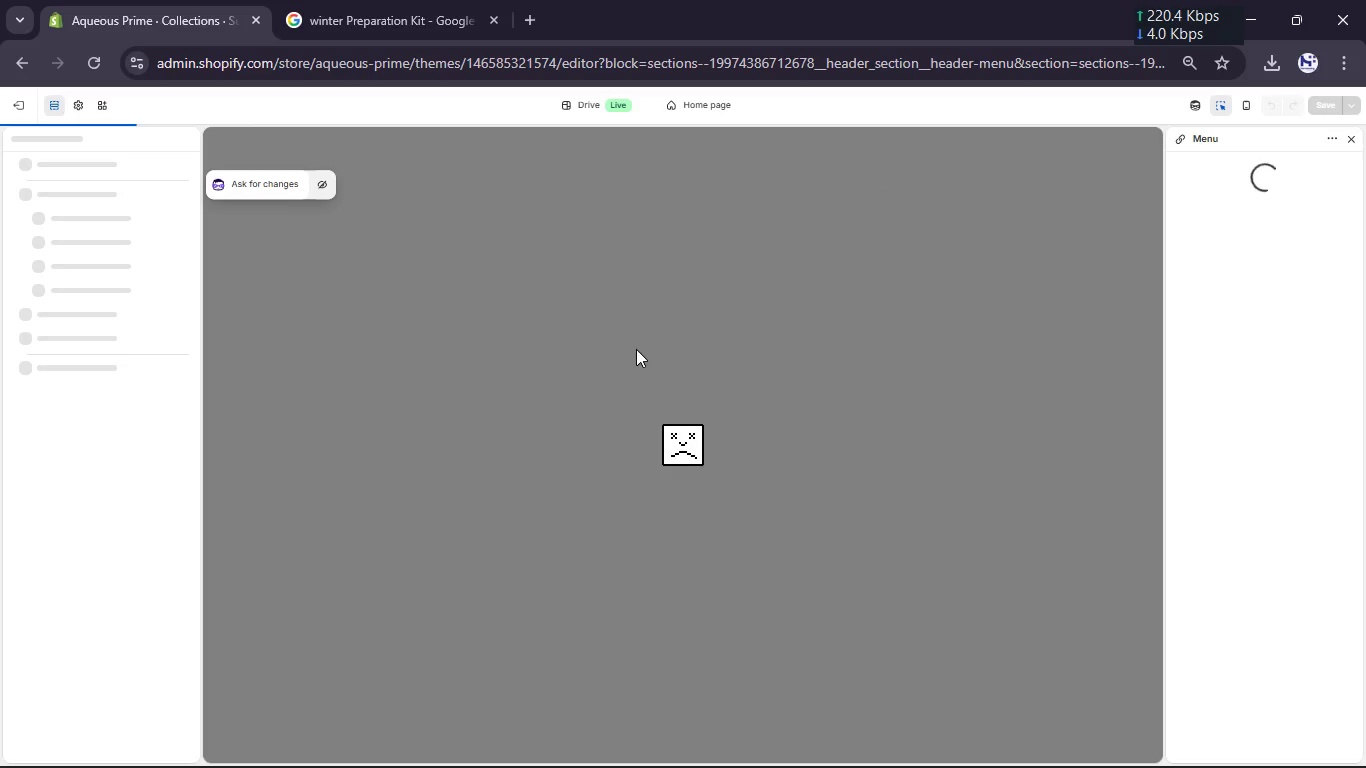 
scroll: coordinate [635, 349], scroll_direction: up, amount: 1.0
 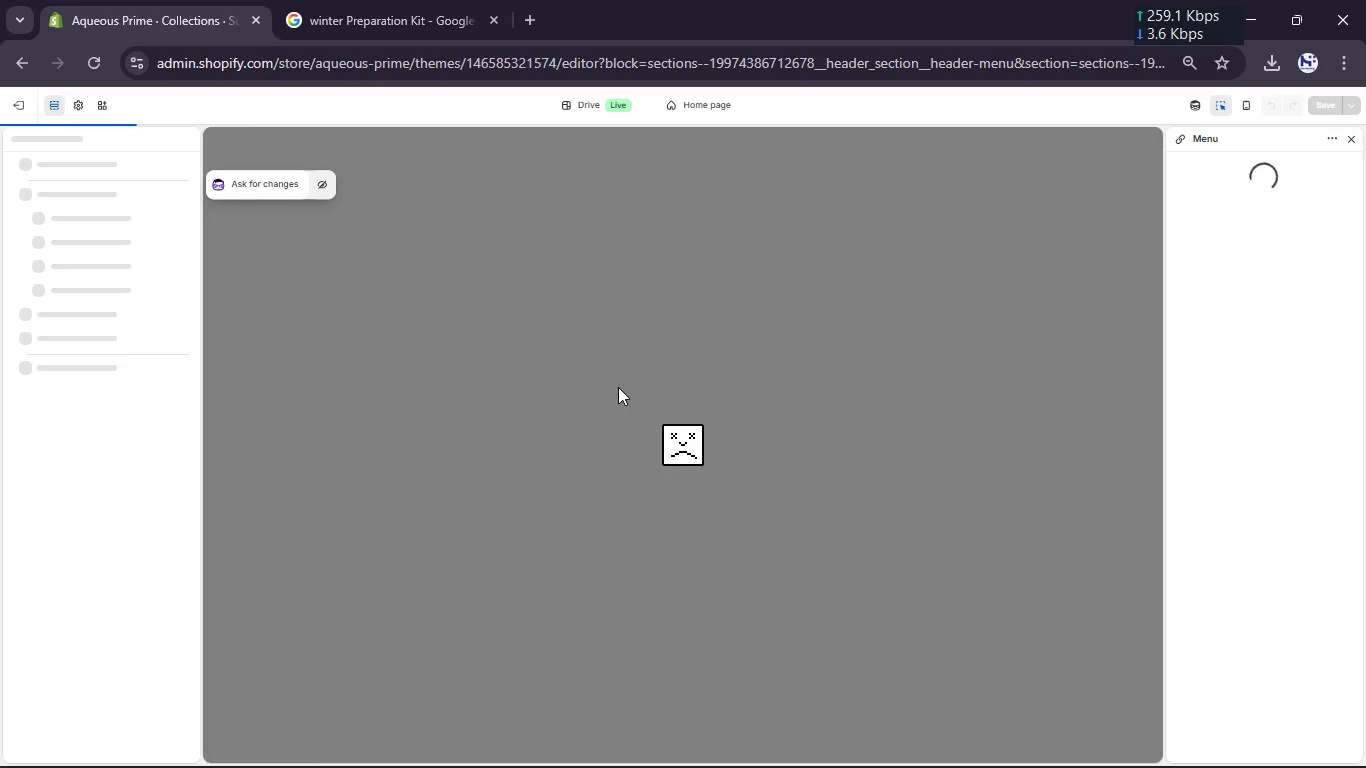 
wait(6.05)
 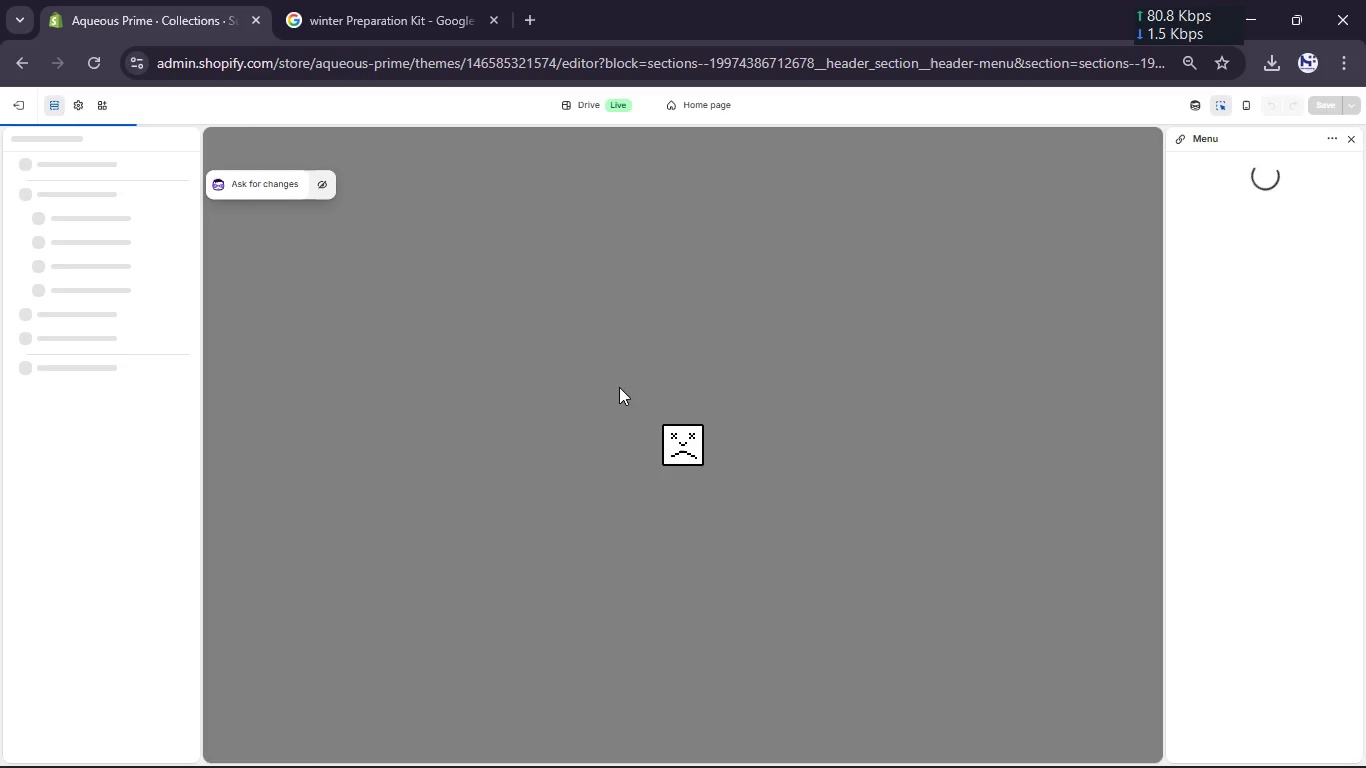 
scroll: coordinate [633, 442], scroll_direction: down, amount: 2.0
 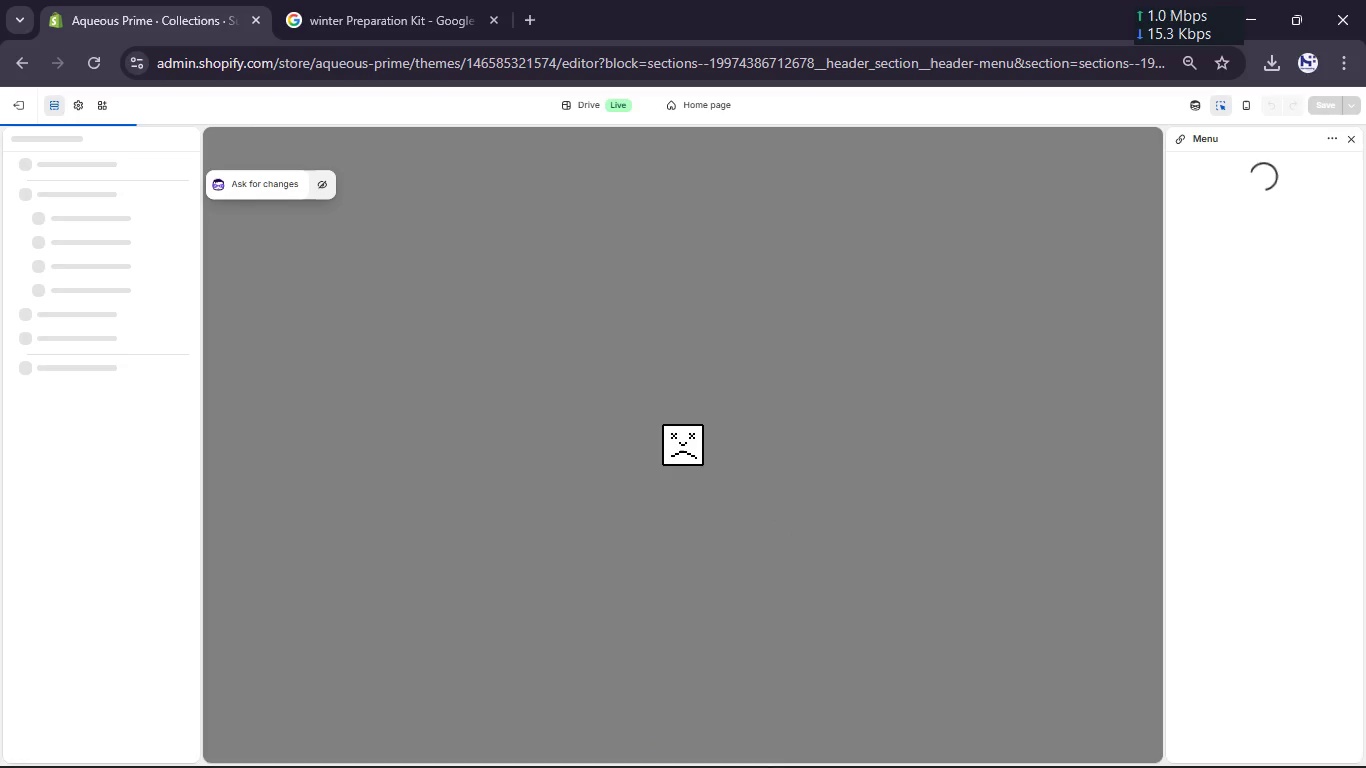 
left_click([878, 747])